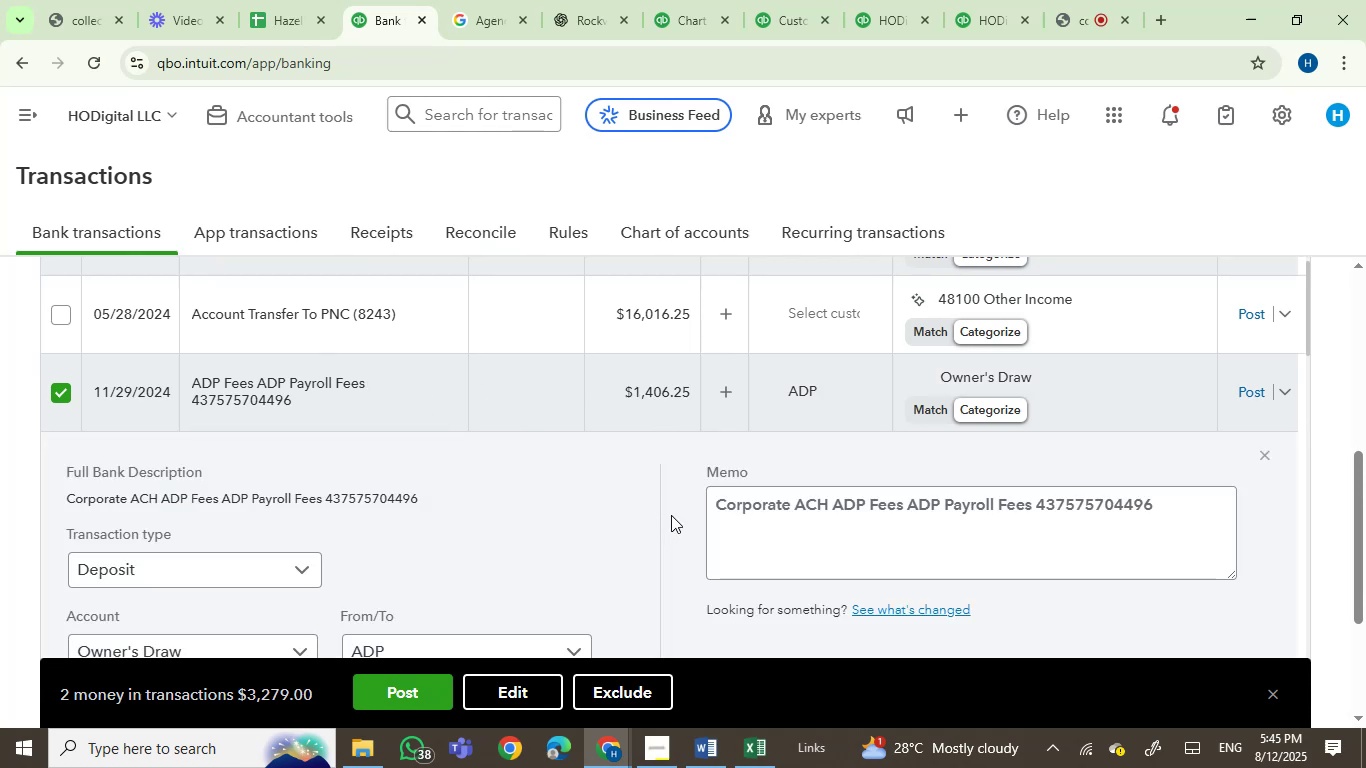 
left_click([387, 396])
 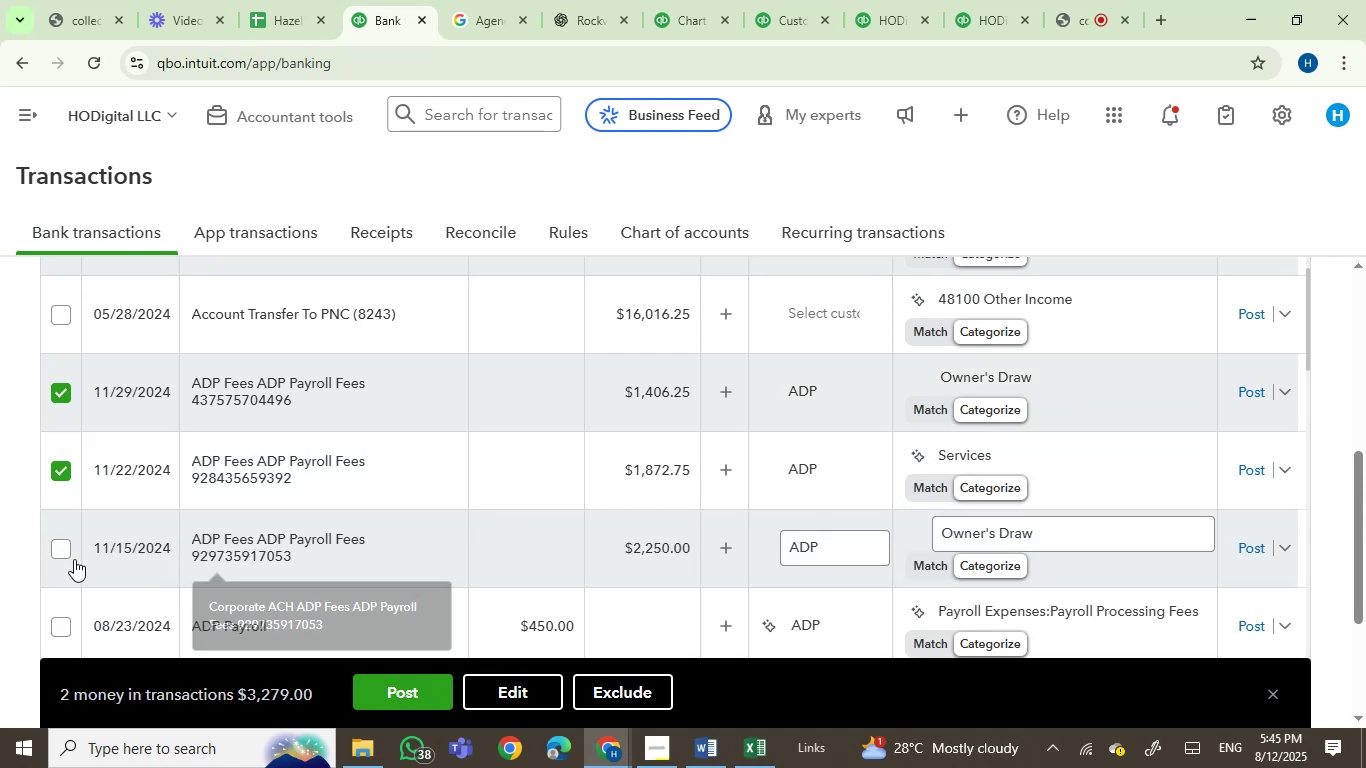 
left_click([52, 545])
 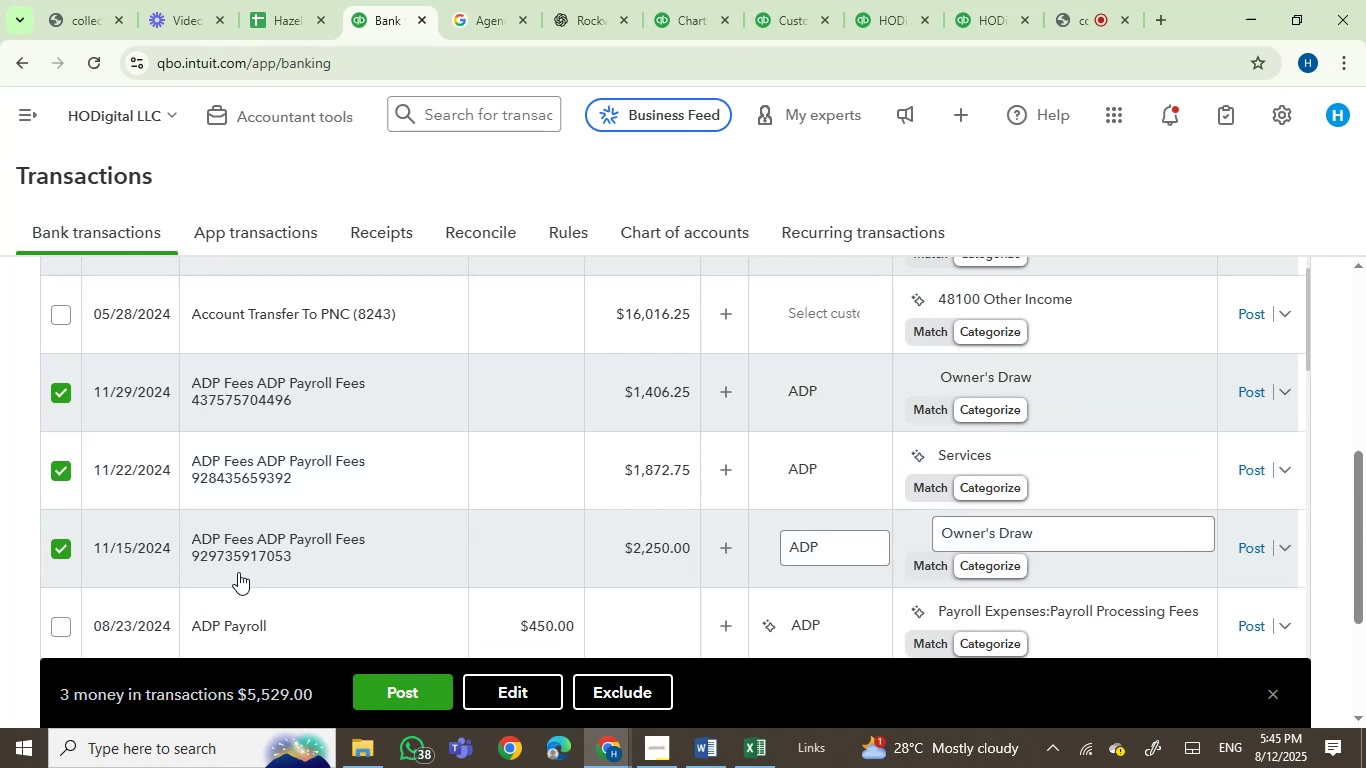 
scroll: coordinate [488, 491], scroll_direction: down, amount: 2.0
 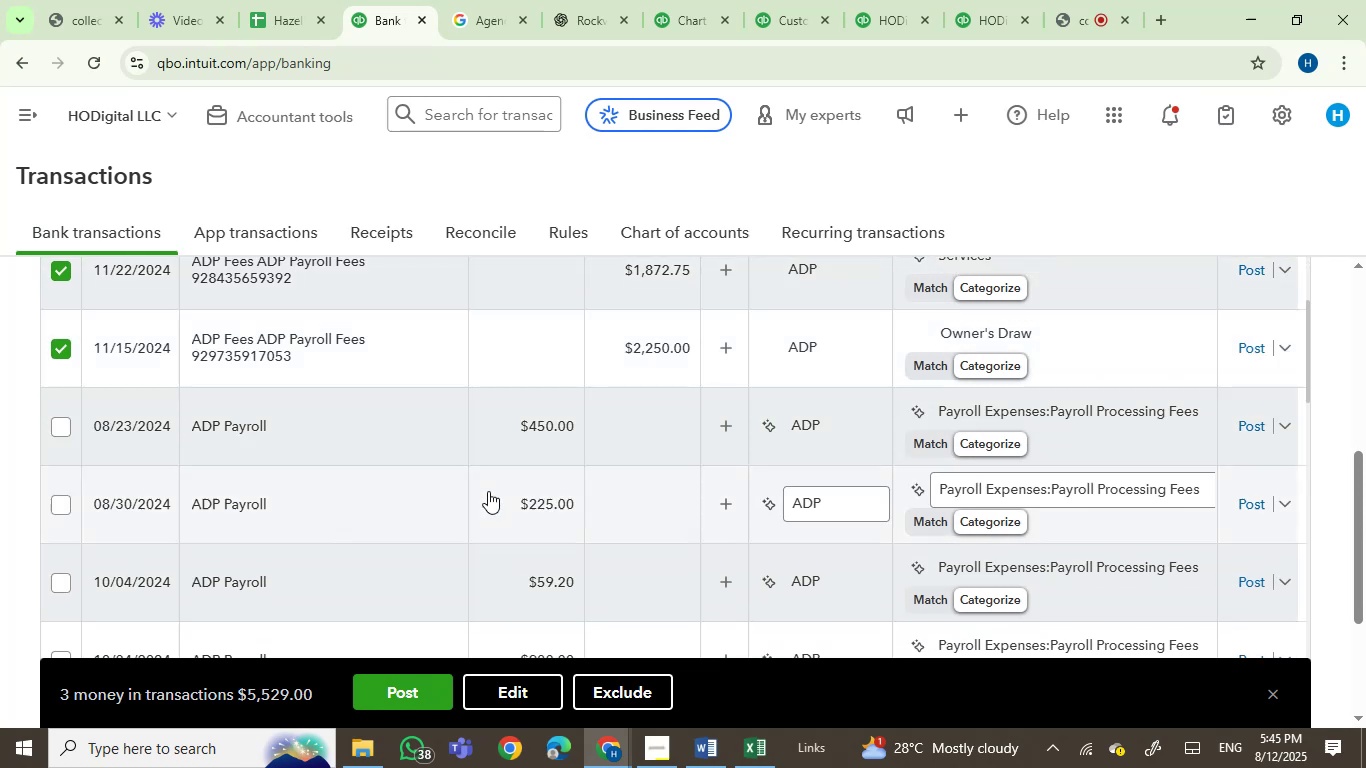 
scroll: coordinate [488, 491], scroll_direction: up, amount: 1.0
 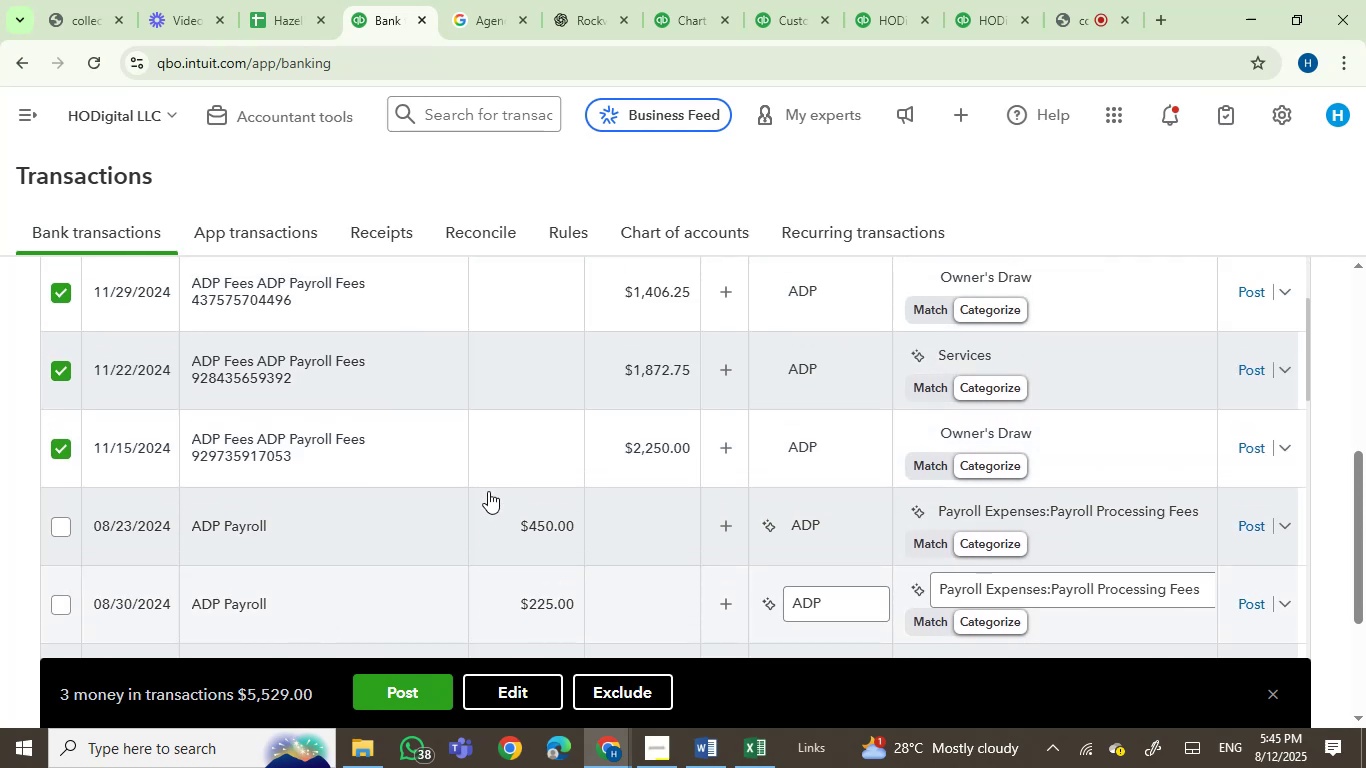 
scroll: coordinate [488, 491], scroll_direction: down, amount: 1.0
 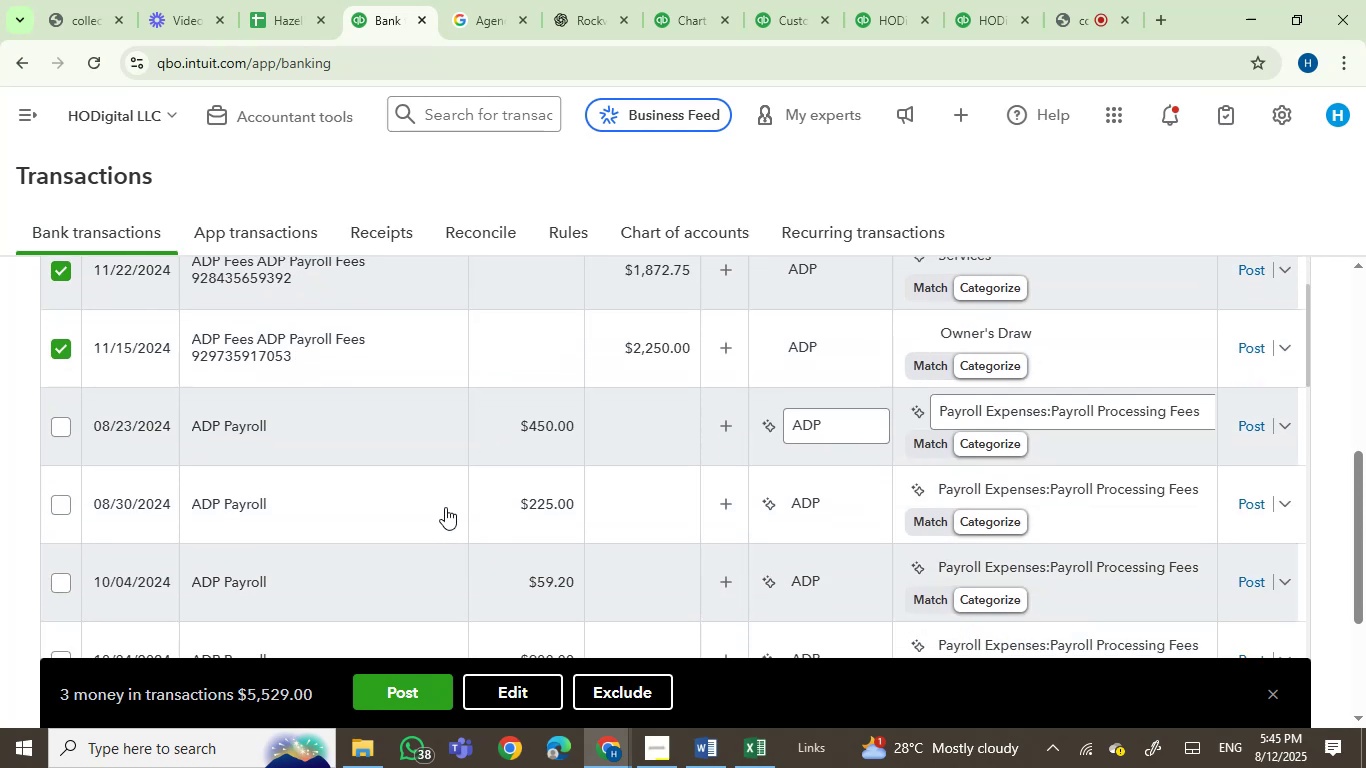 
mouse_move([203, 422])
 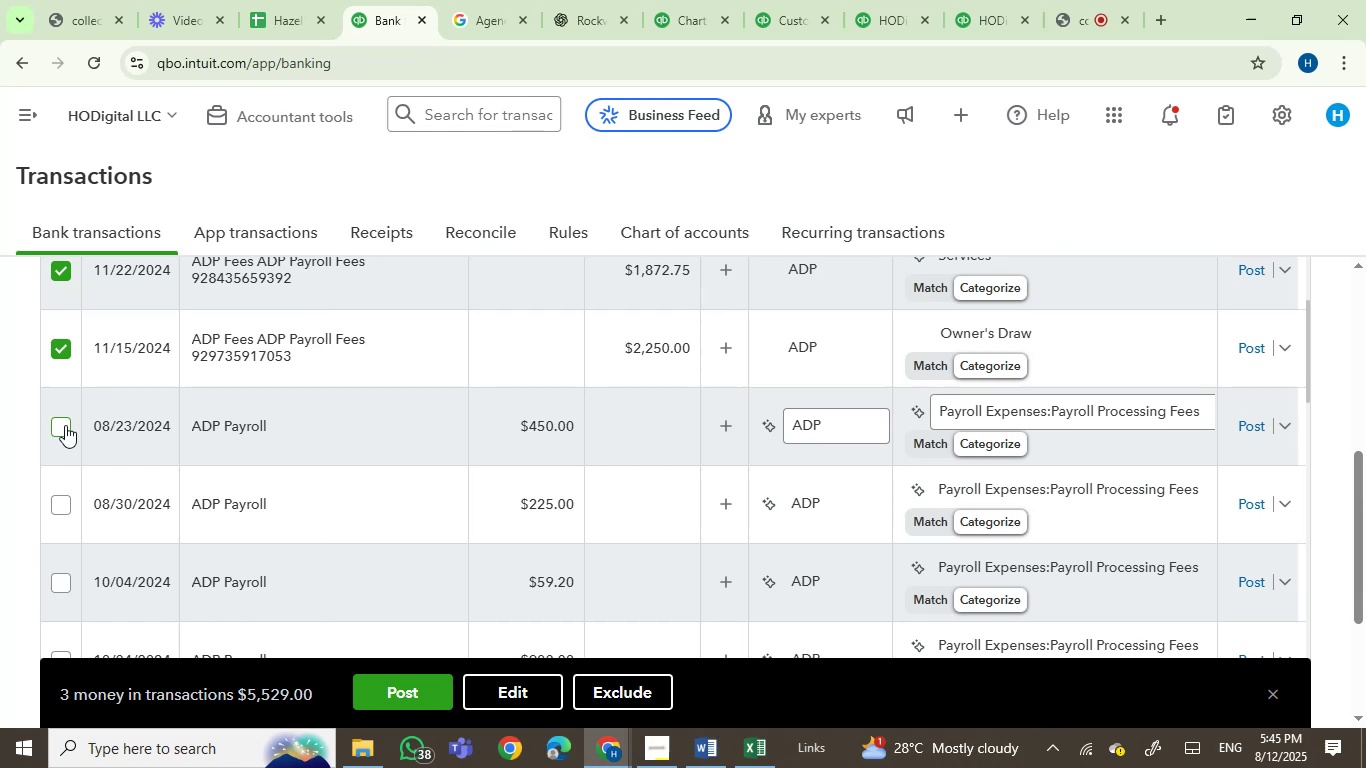 
left_click([65, 425])
 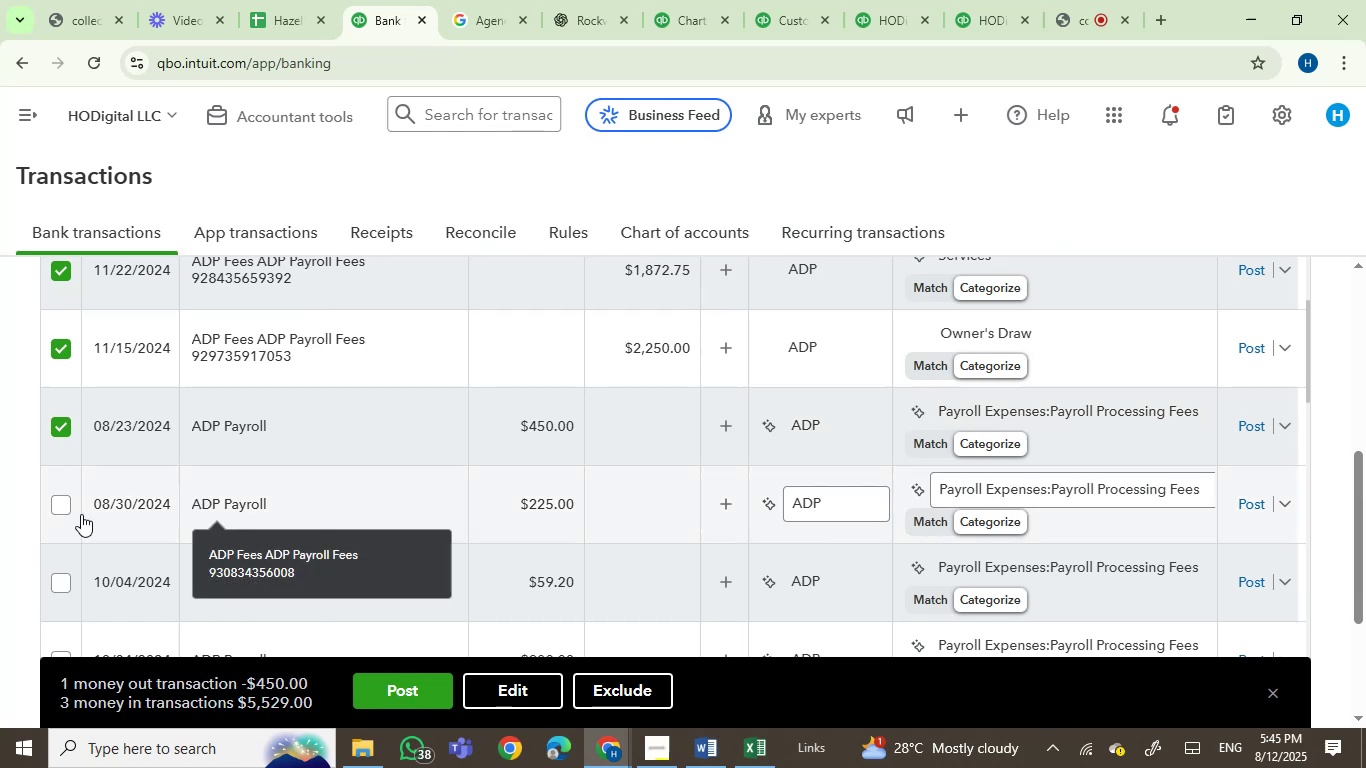 
left_click([40, 500])
 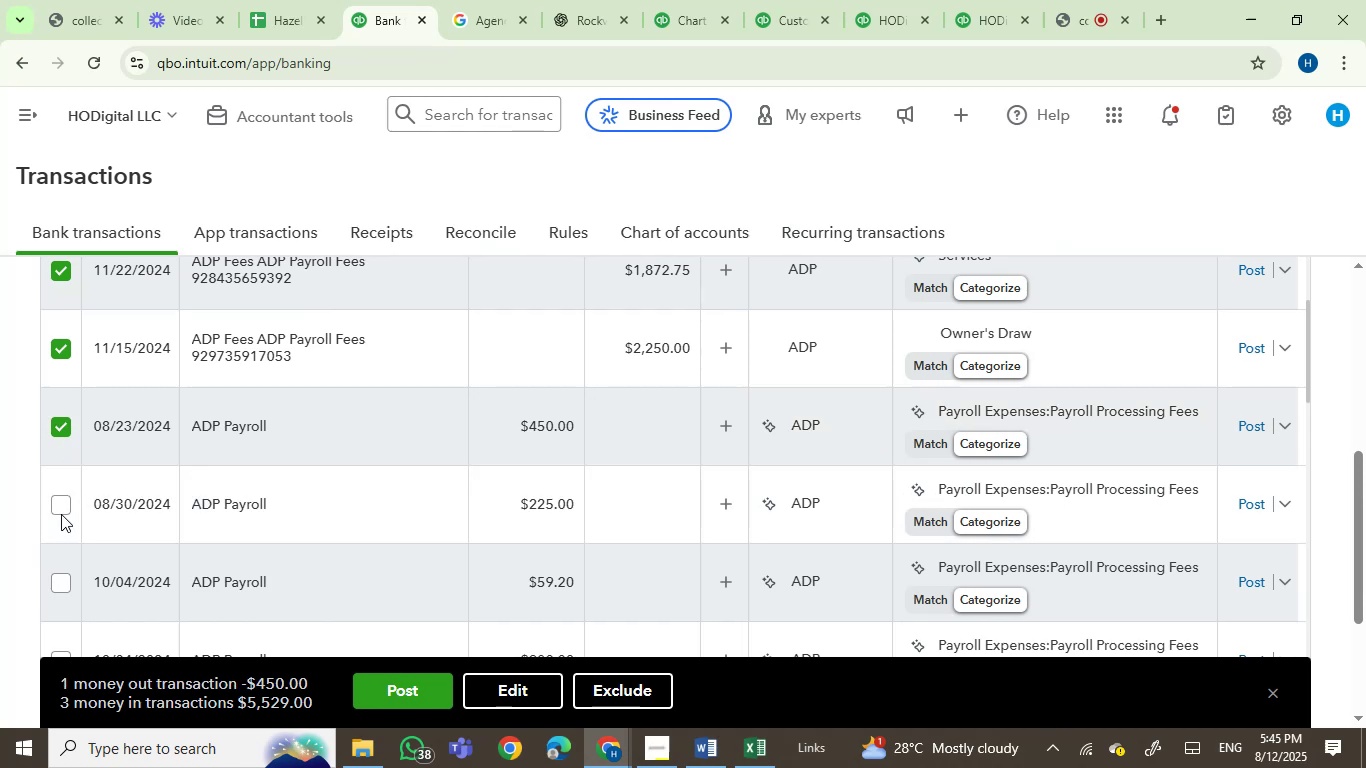 
left_click([61, 505])
 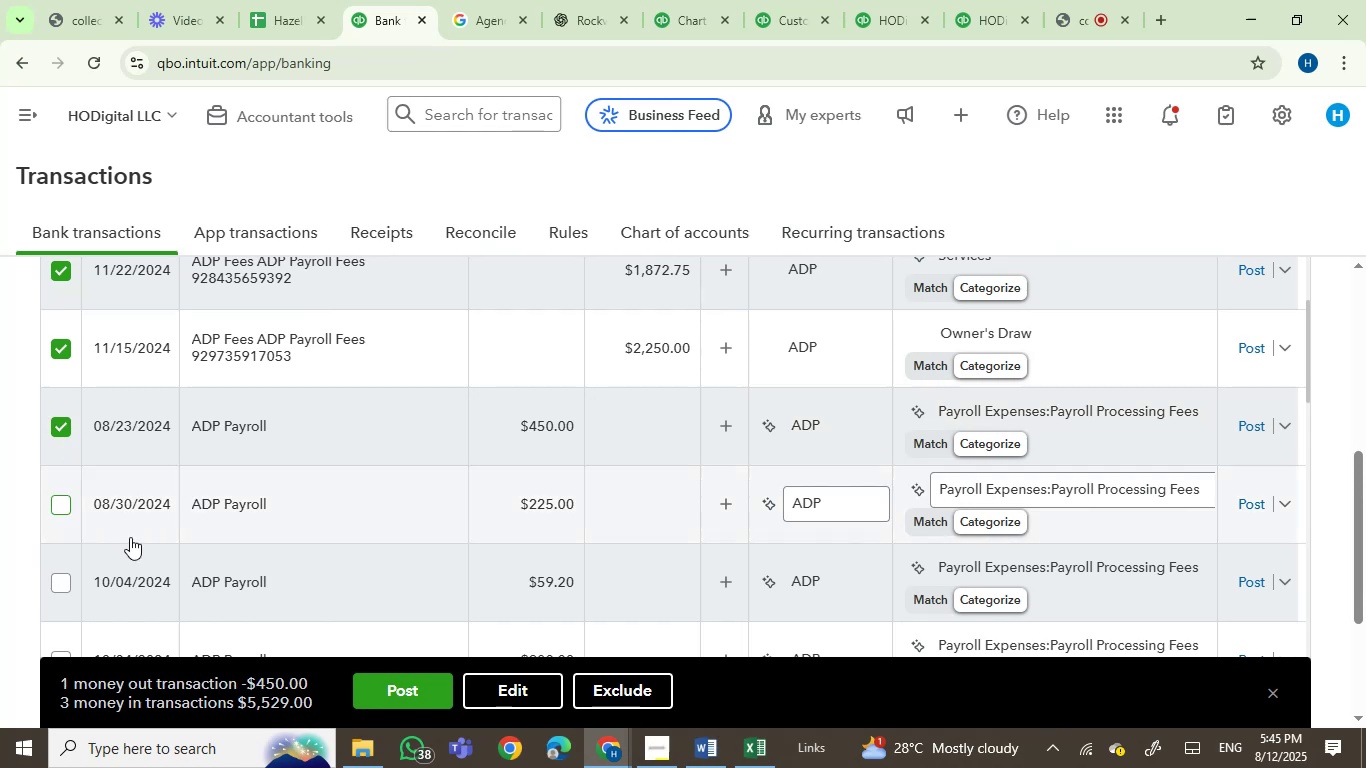 
mouse_move([203, 584])
 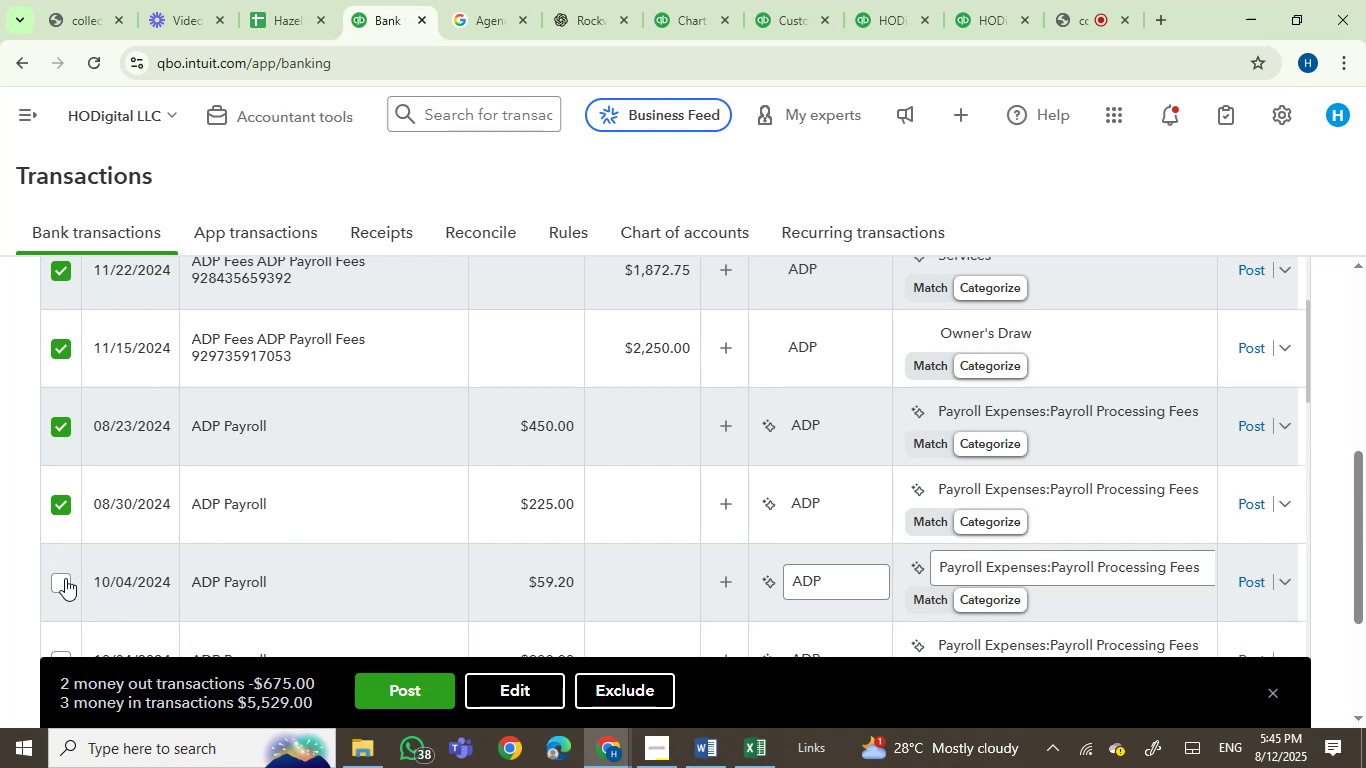 
left_click([59, 578])
 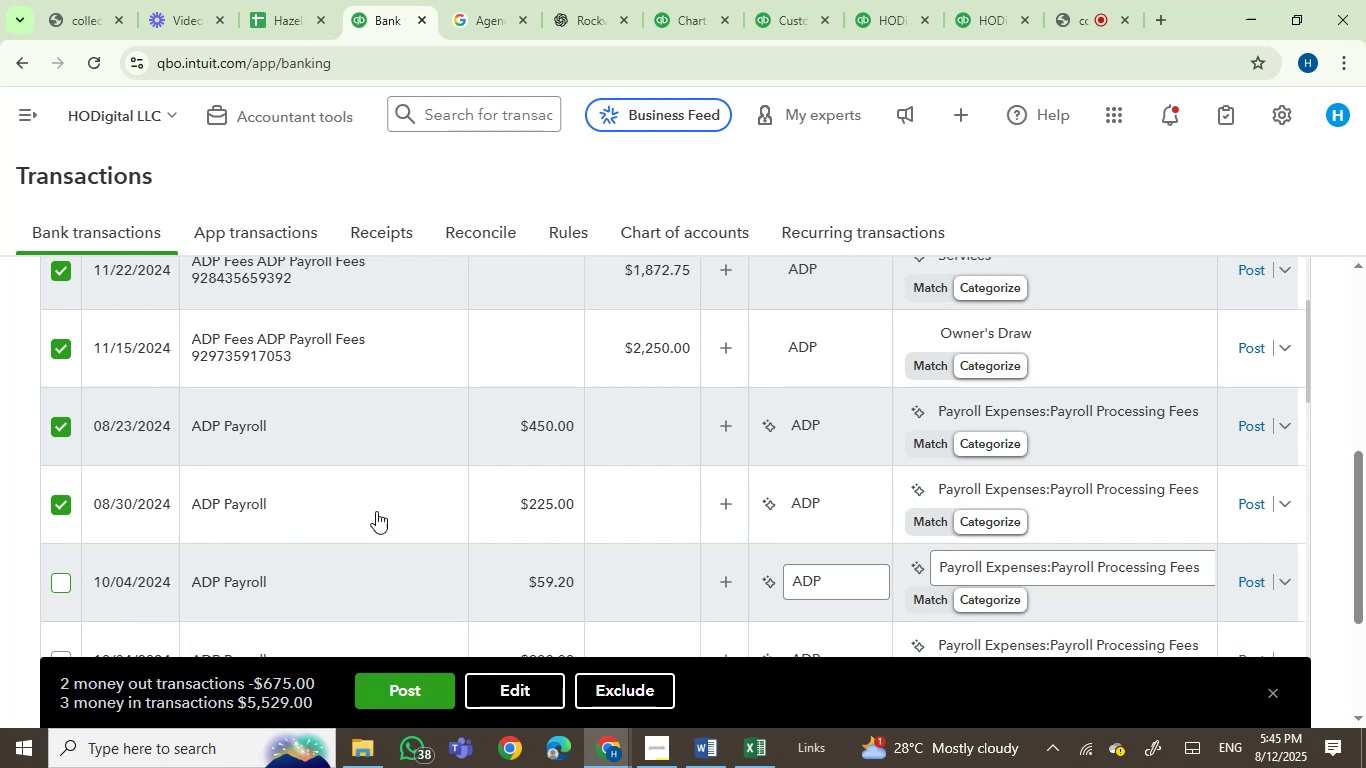 
scroll: coordinate [438, 498], scroll_direction: down, amount: 3.0
 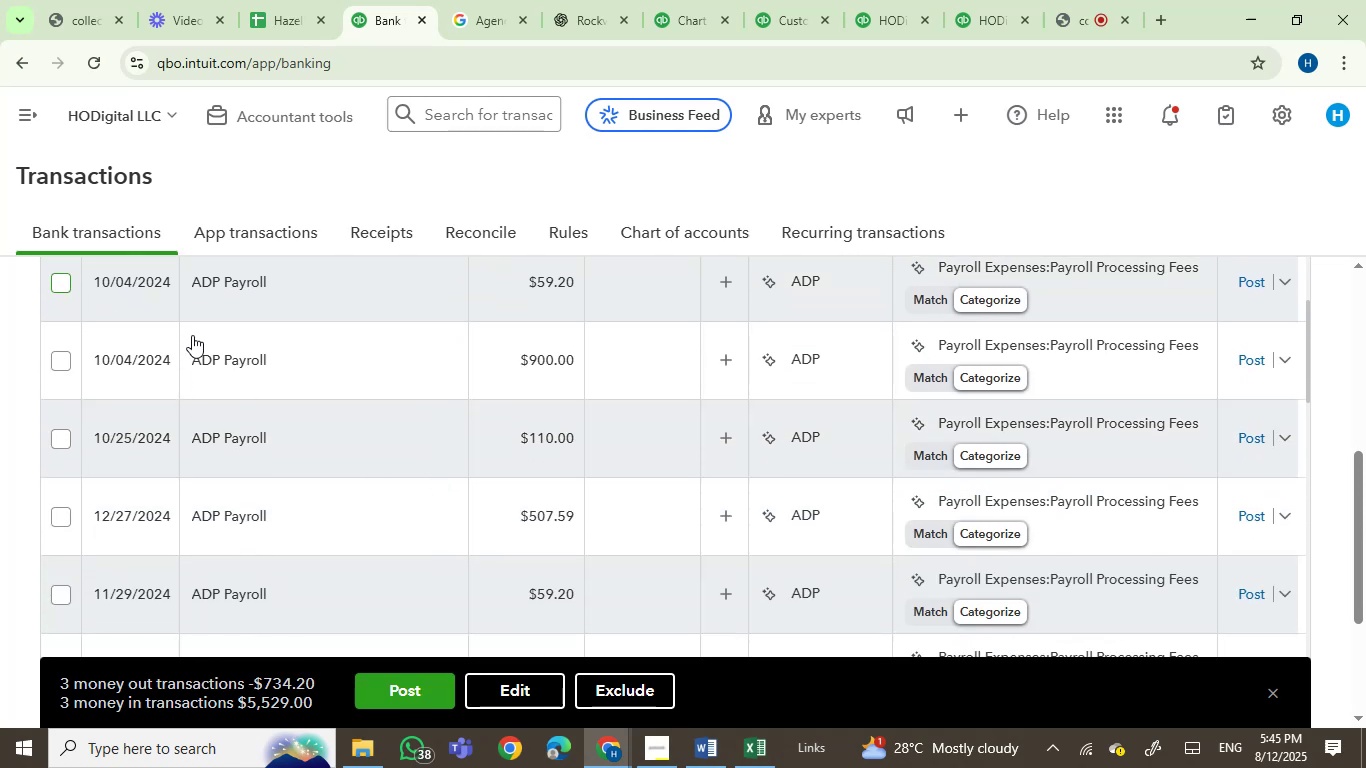 
mouse_move([193, 359])
 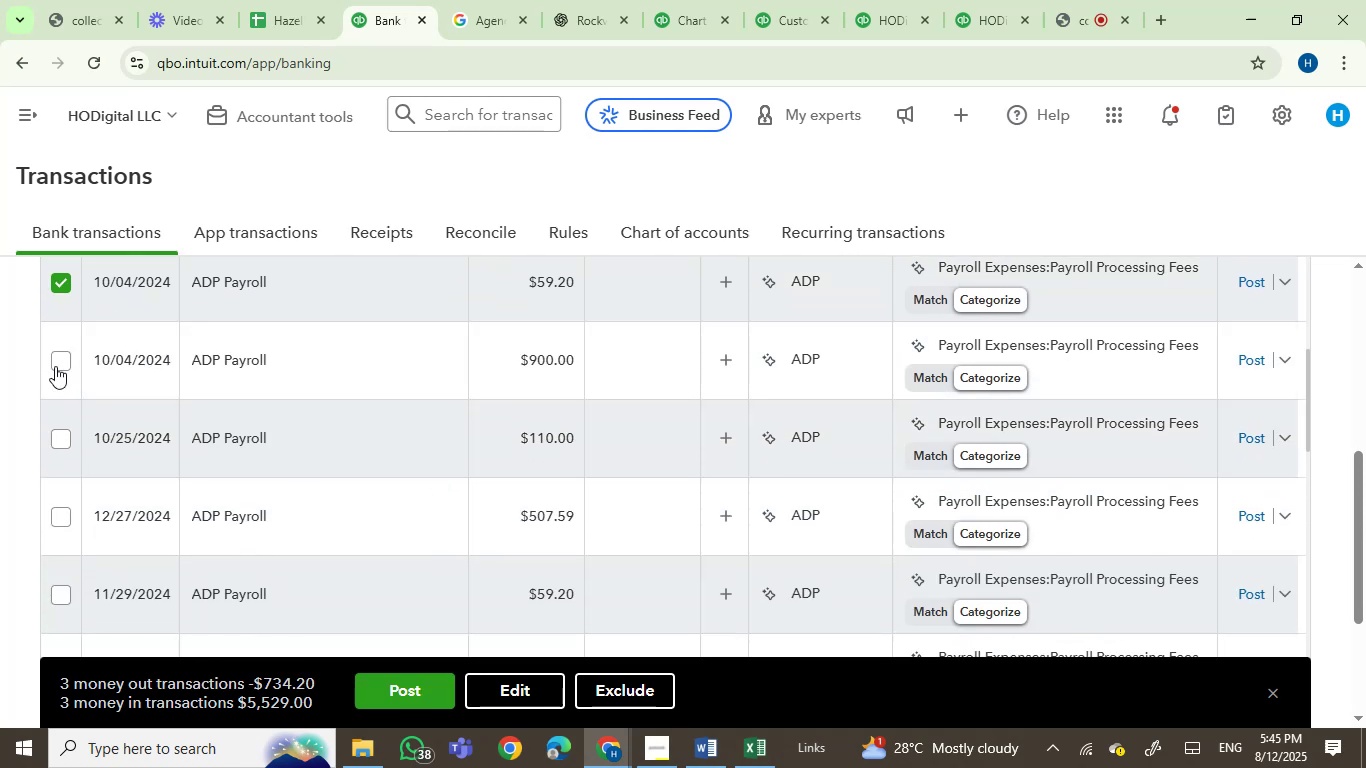 
left_click([55, 364])
 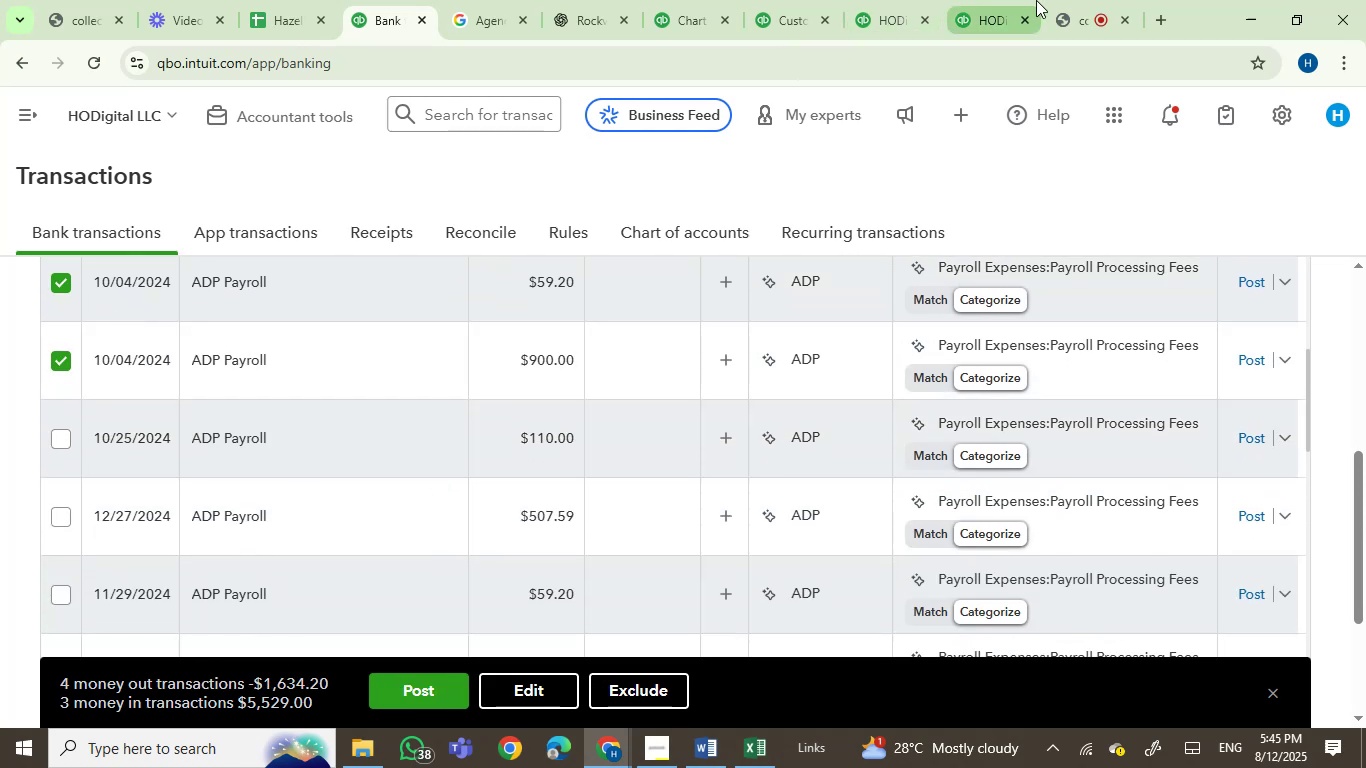 
left_click([1055, 0])
 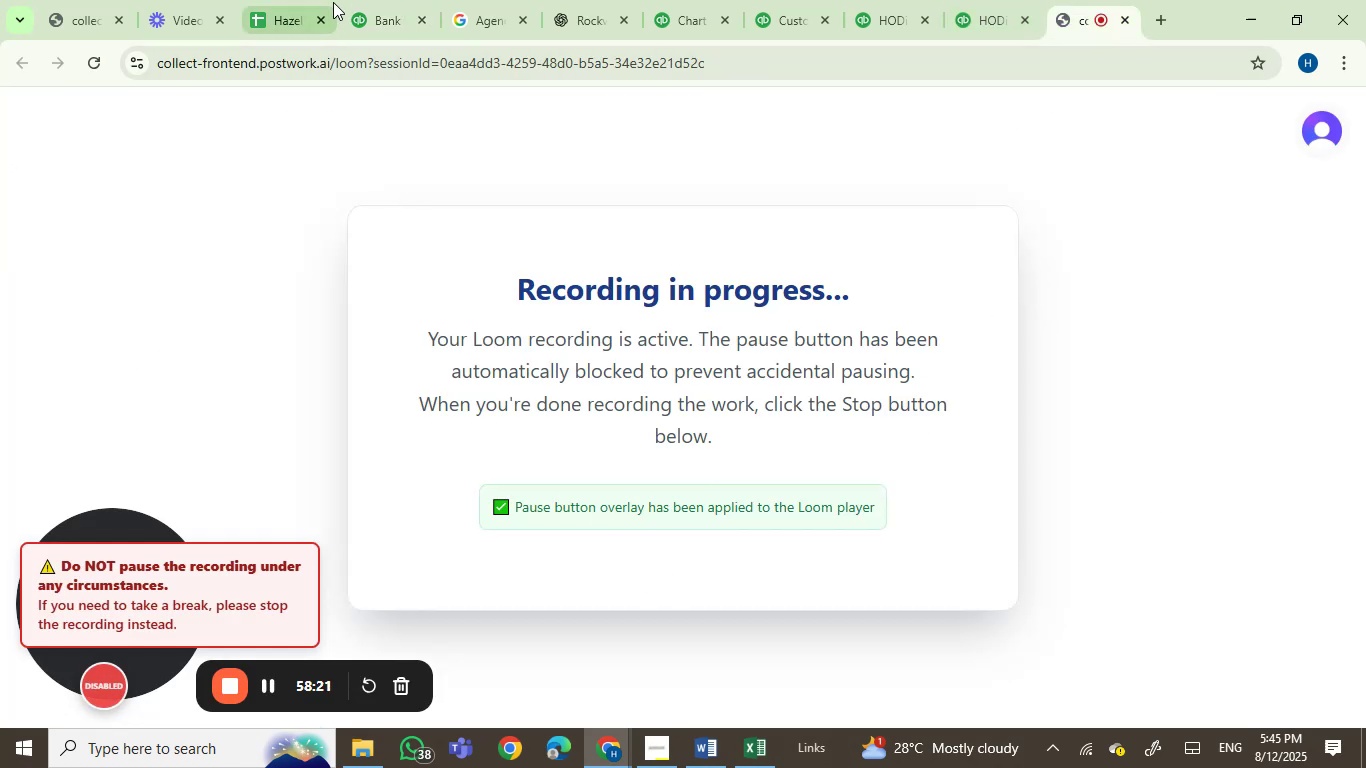 
left_click([363, 0])
 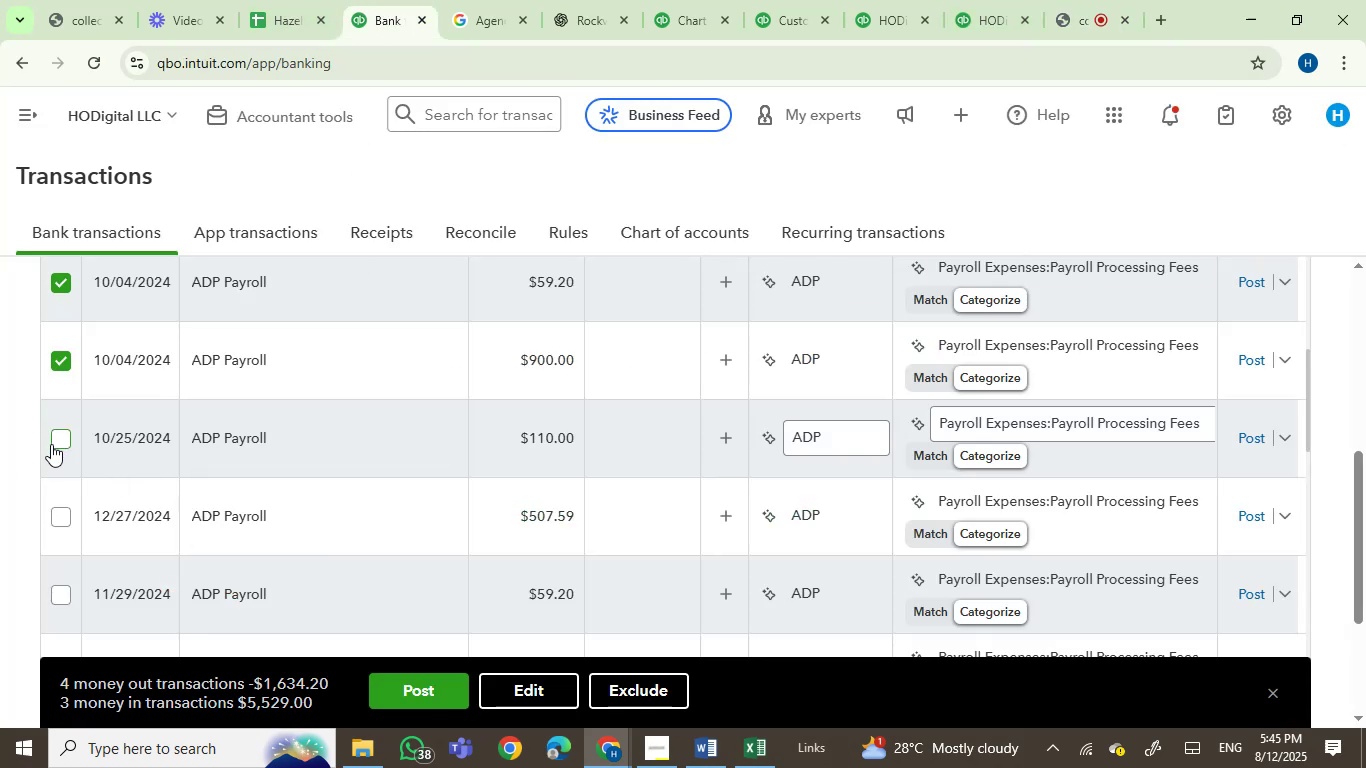 
left_click([58, 438])
 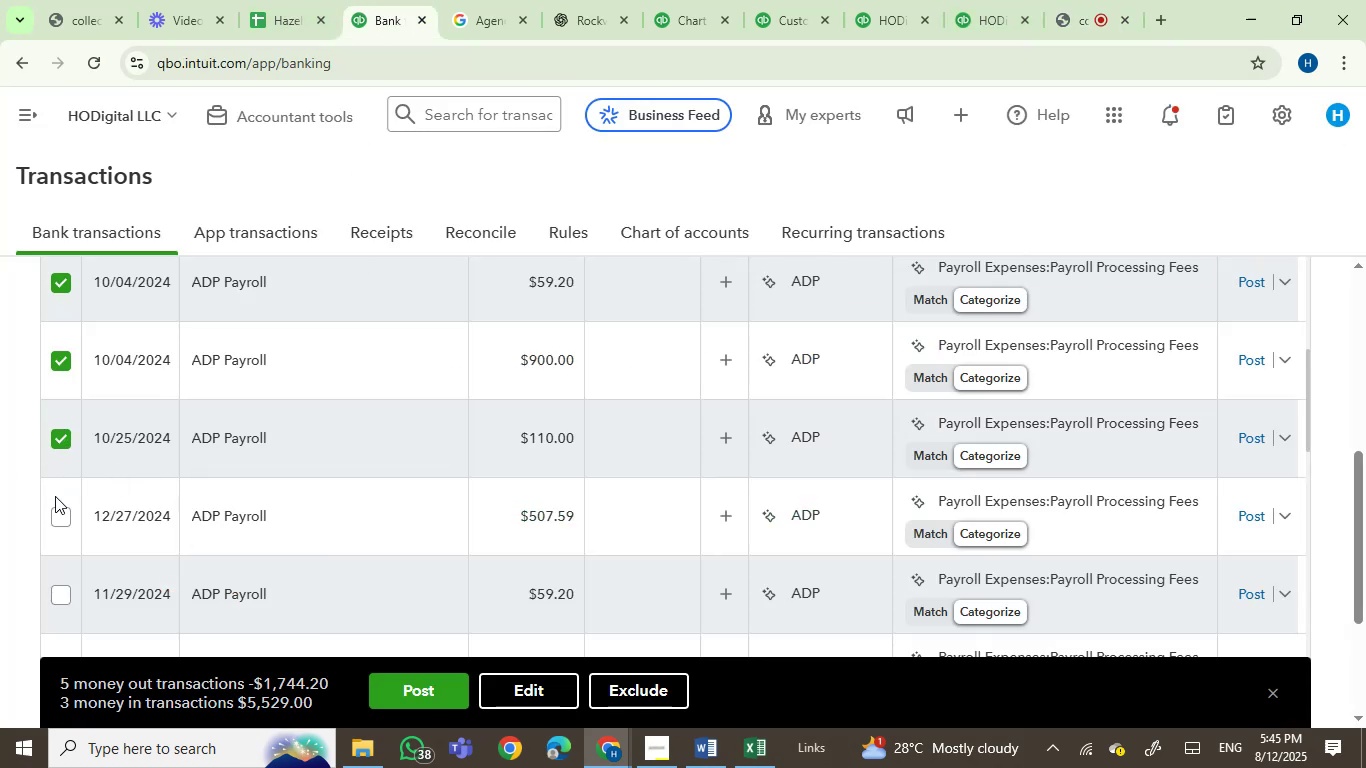 
mouse_move([181, 525])
 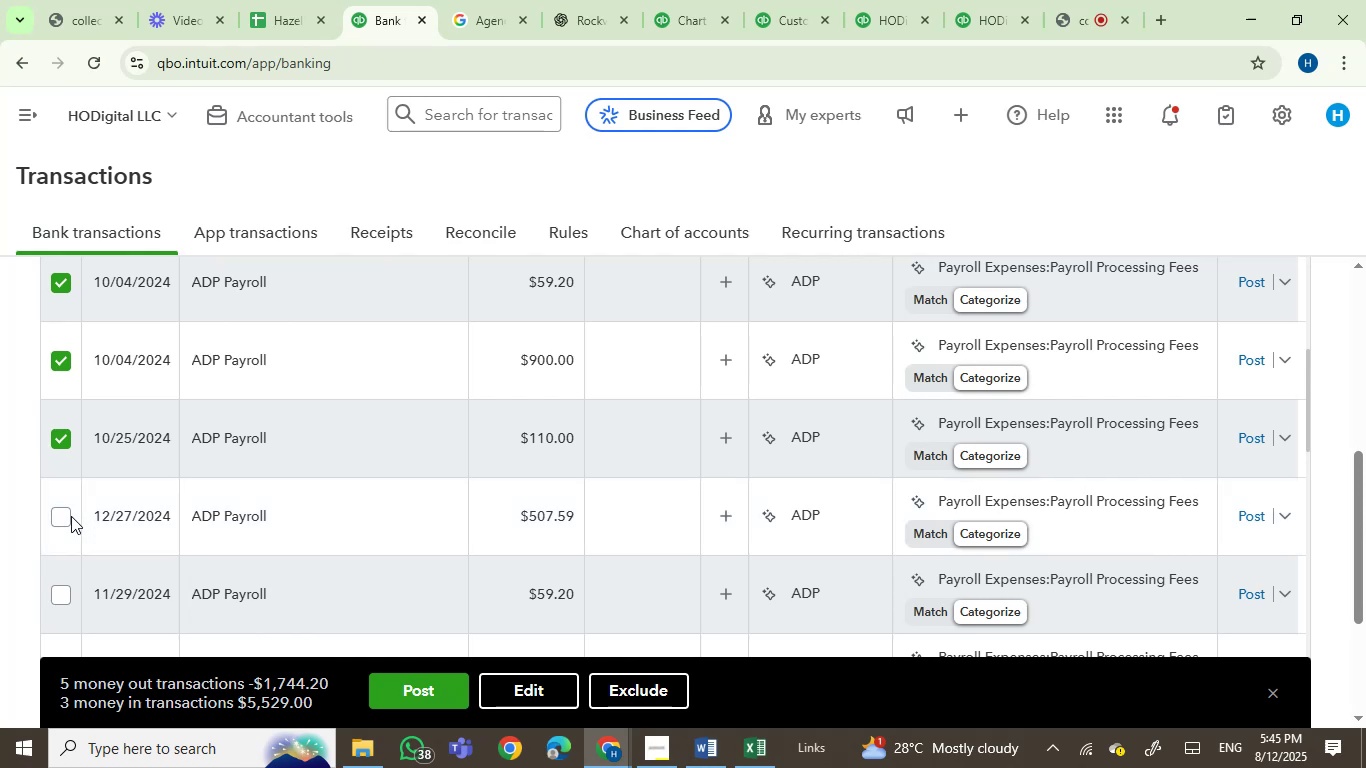 
left_click([71, 516])
 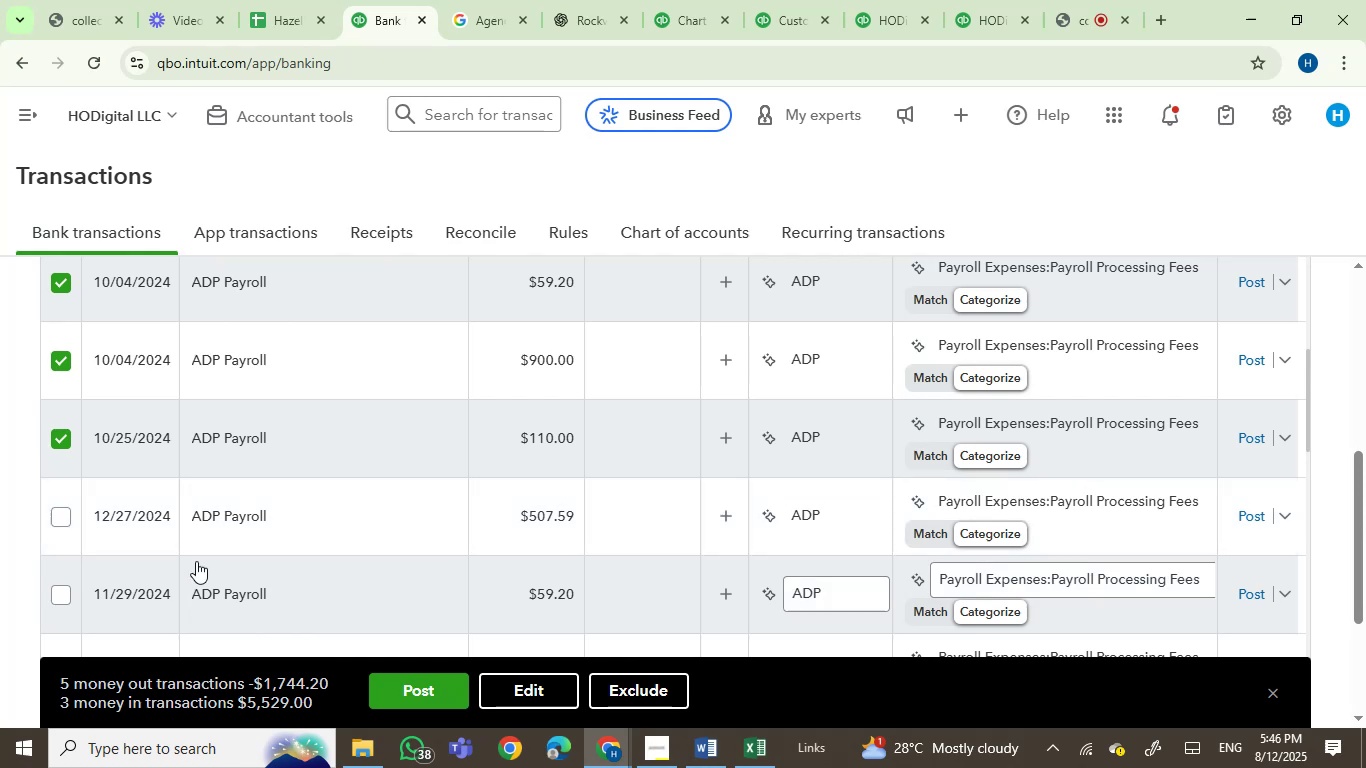 
mouse_move([195, 595])
 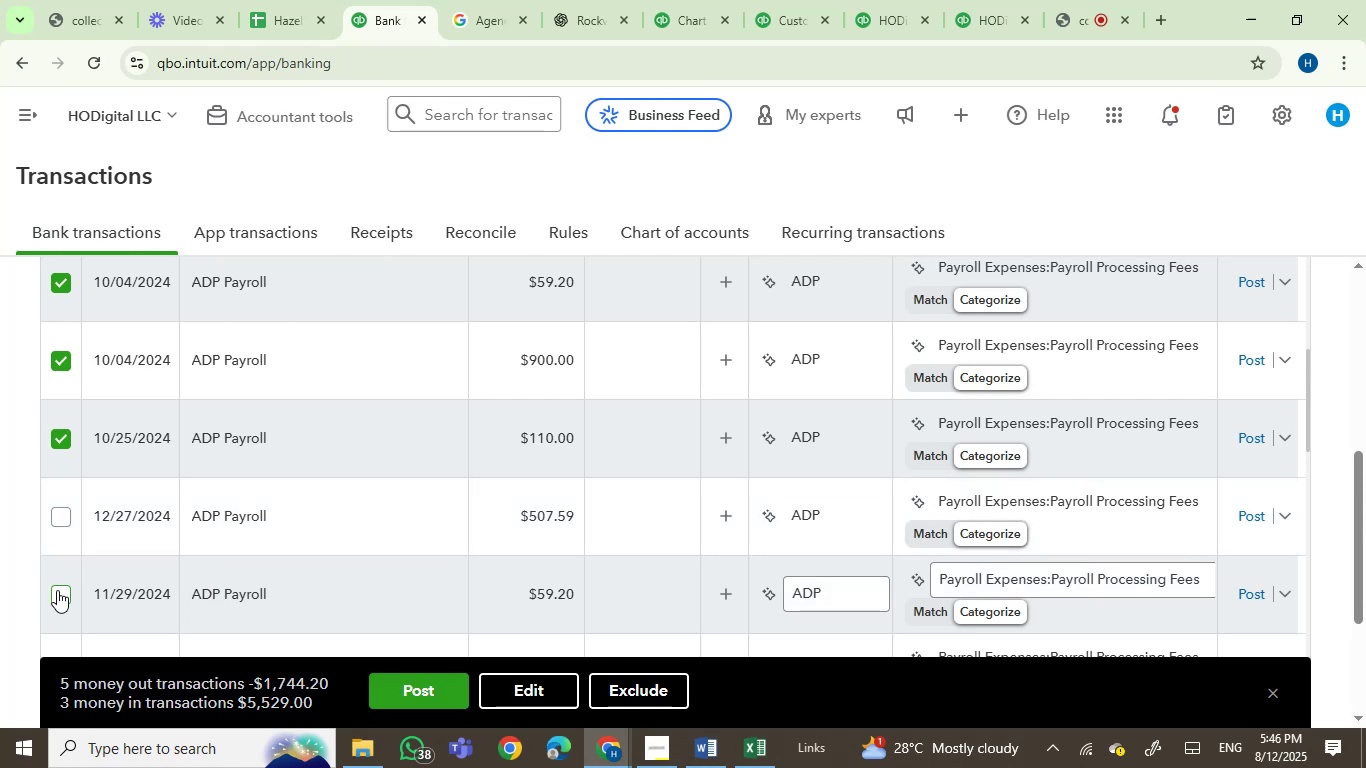 
left_click([55, 590])
 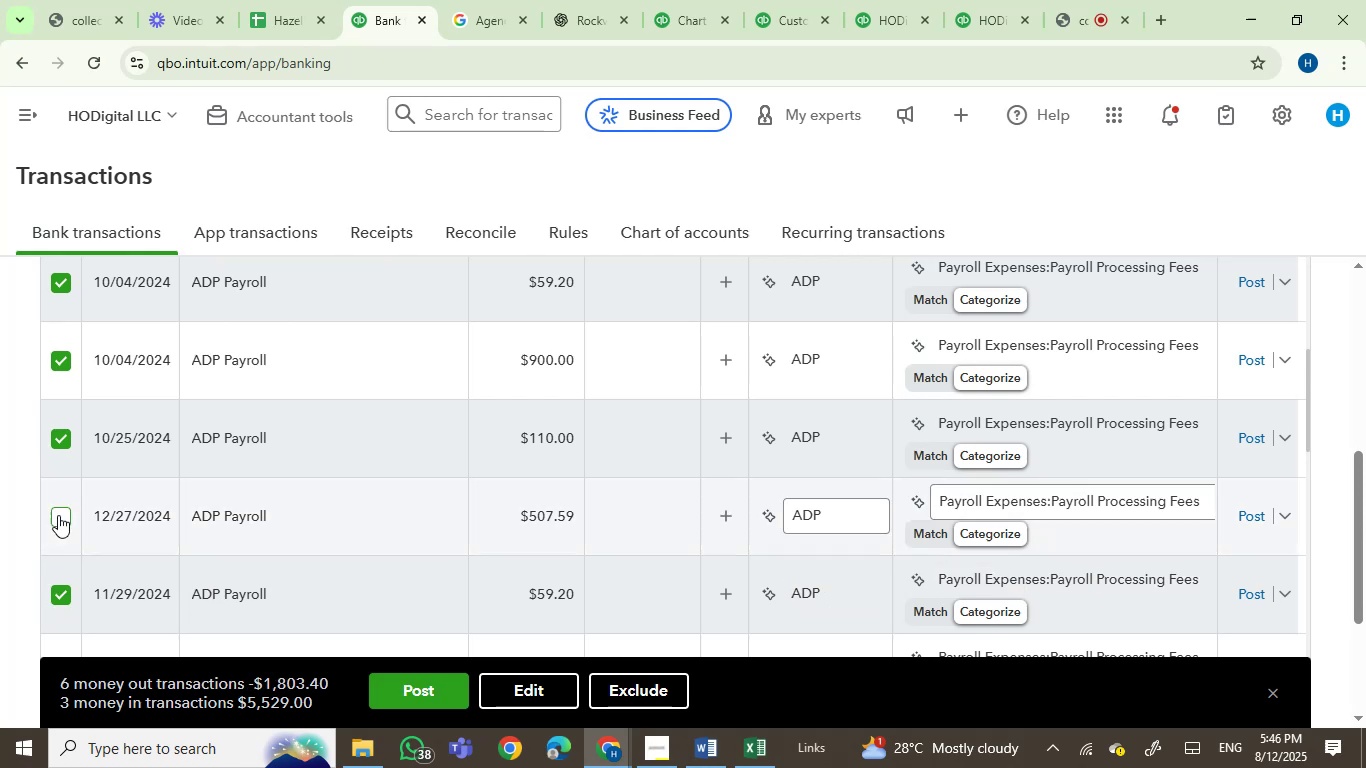 
left_click([58, 513])
 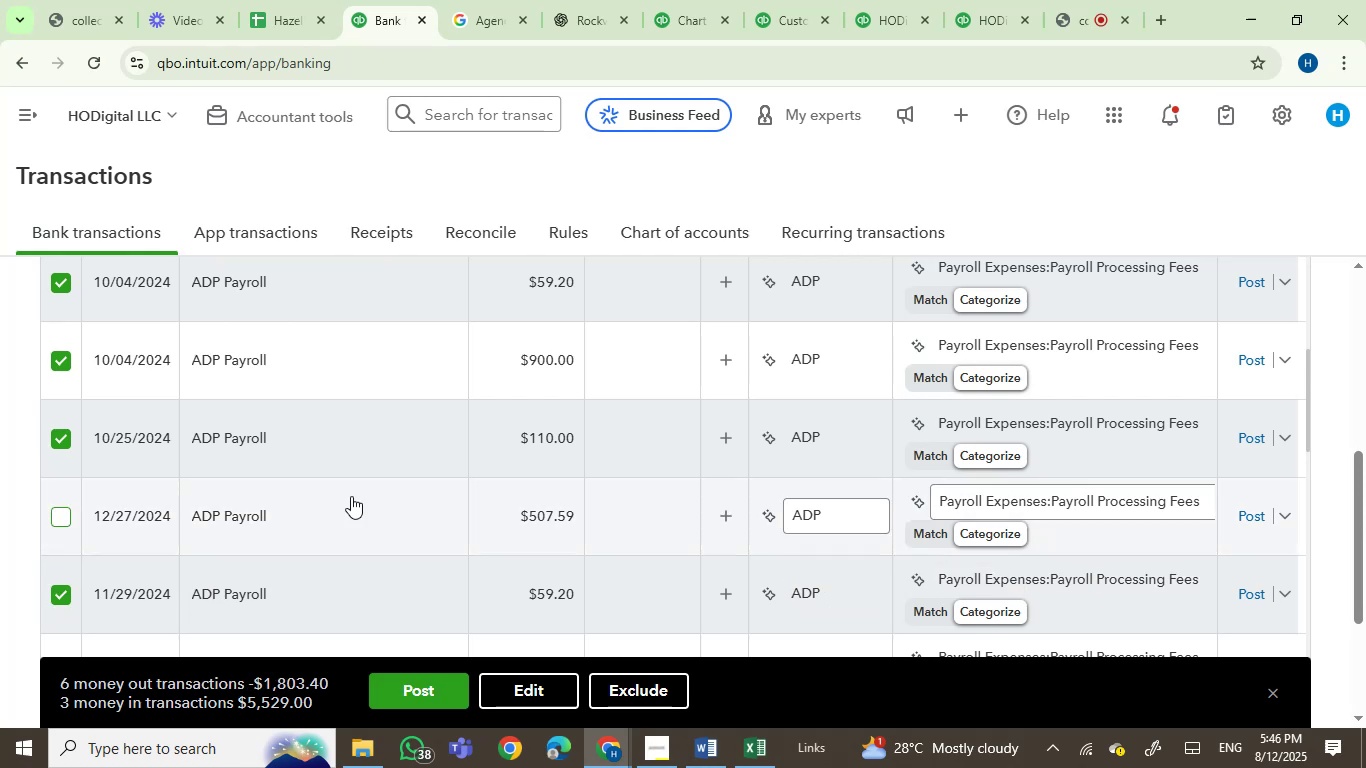 
scroll: coordinate [465, 481], scroll_direction: down, amount: 2.0
 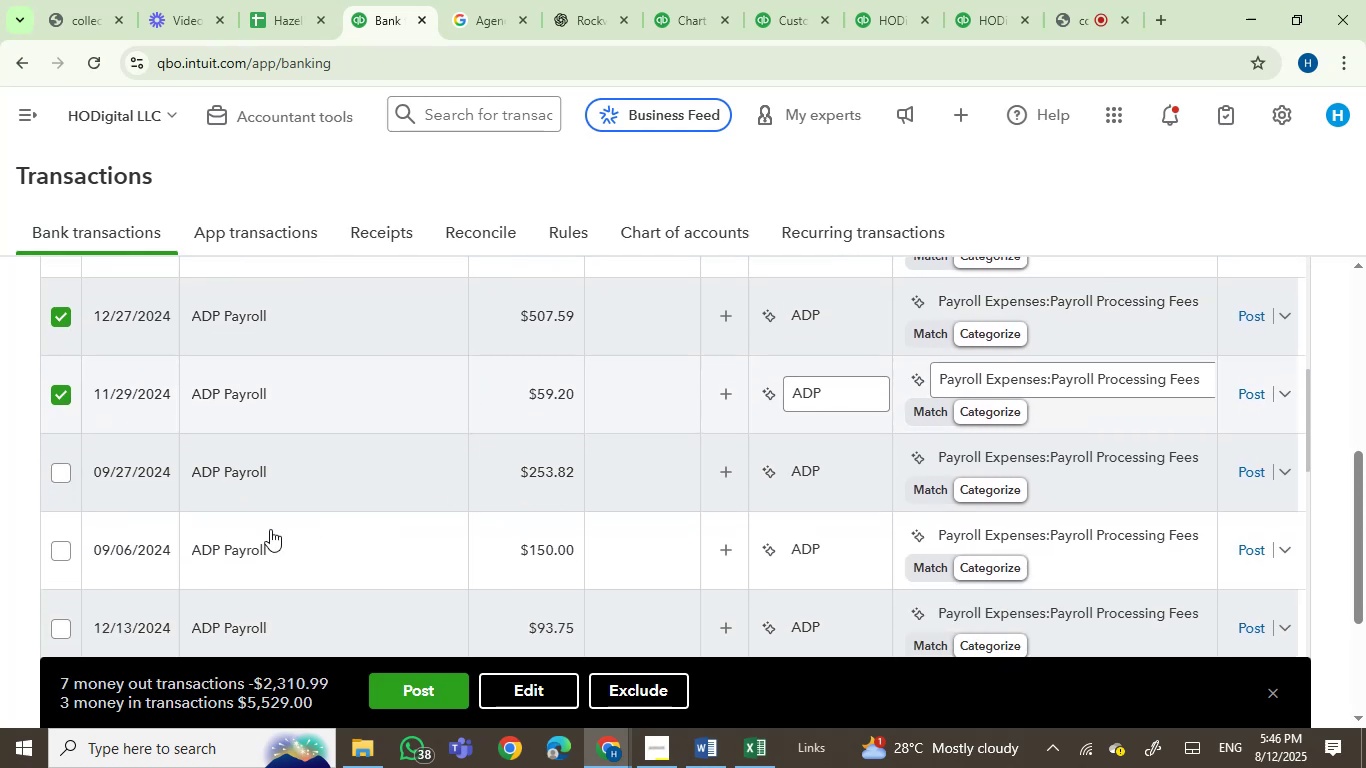 
mouse_move([198, 482])
 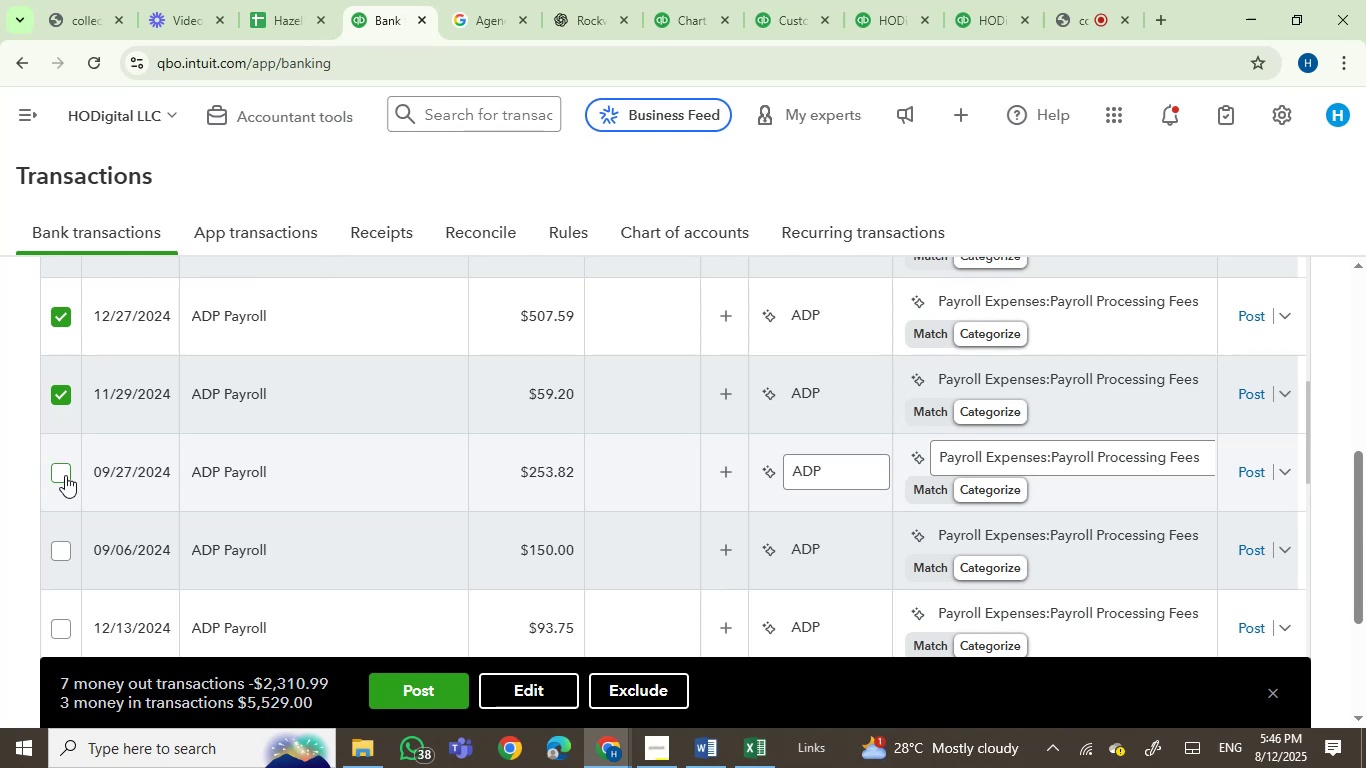 
left_click([61, 472])
 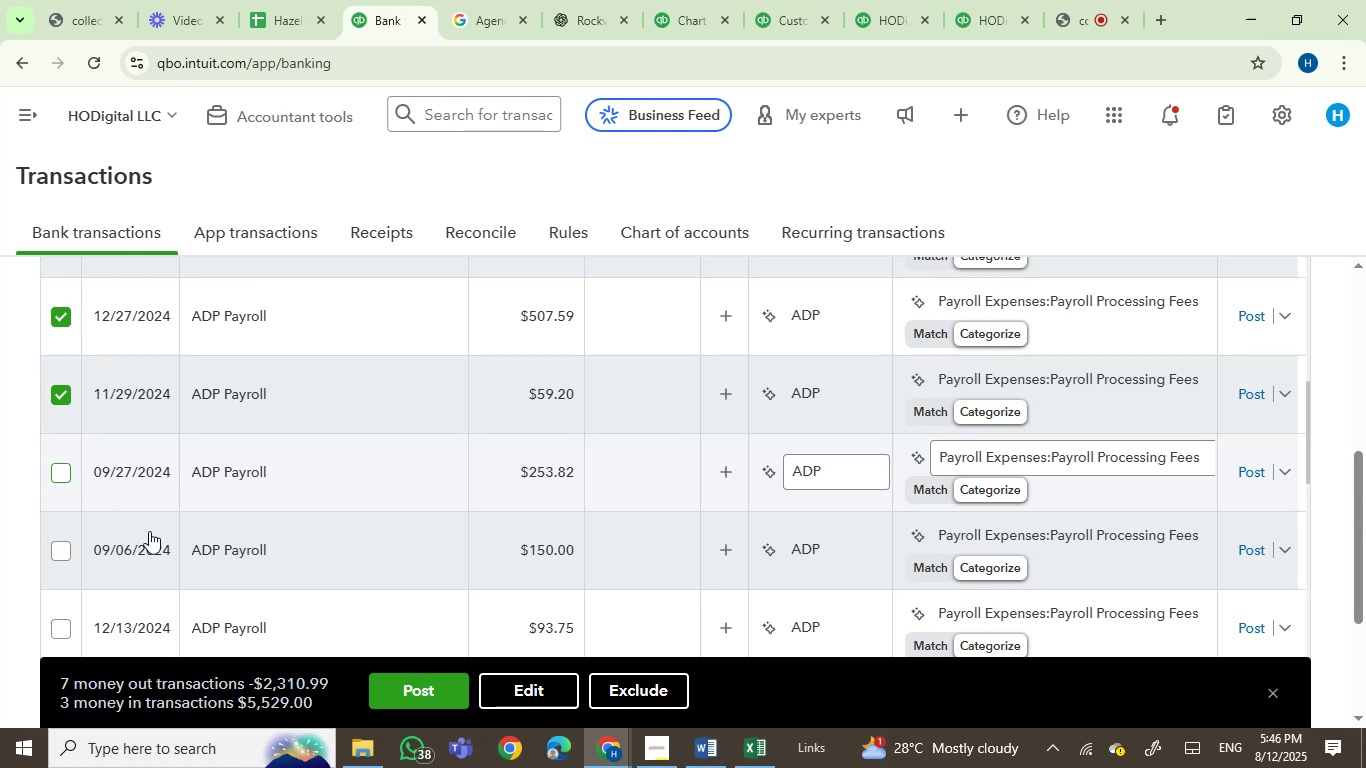 
mouse_move([193, 554])
 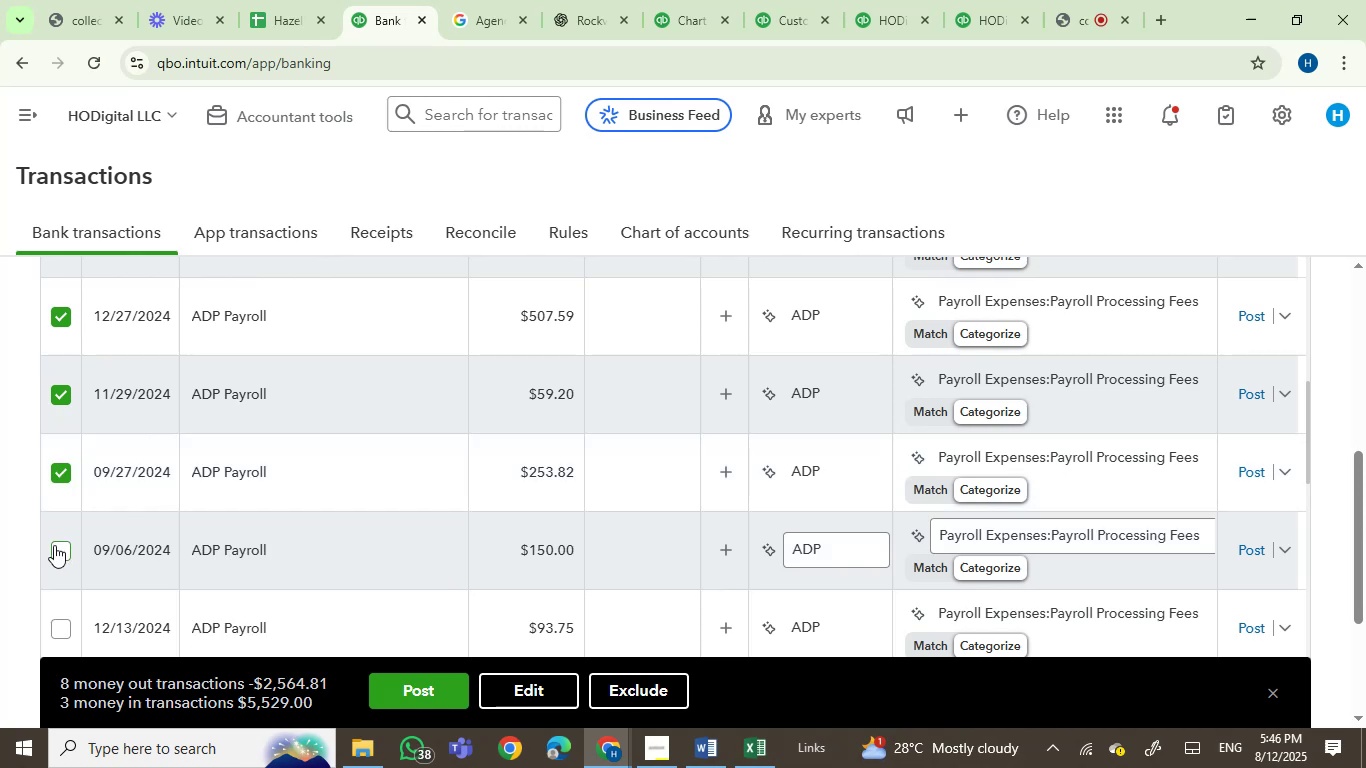 
left_click([57, 549])
 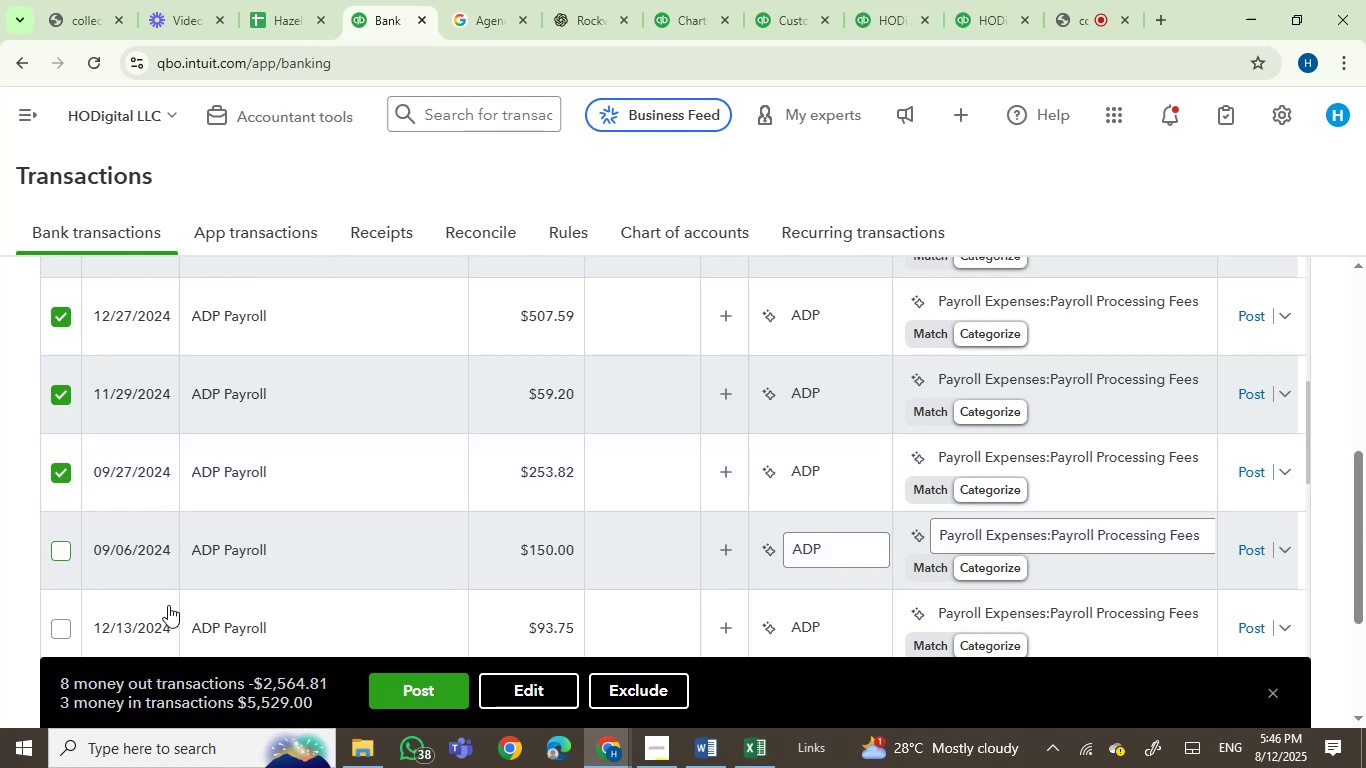 
mouse_move([176, 624])
 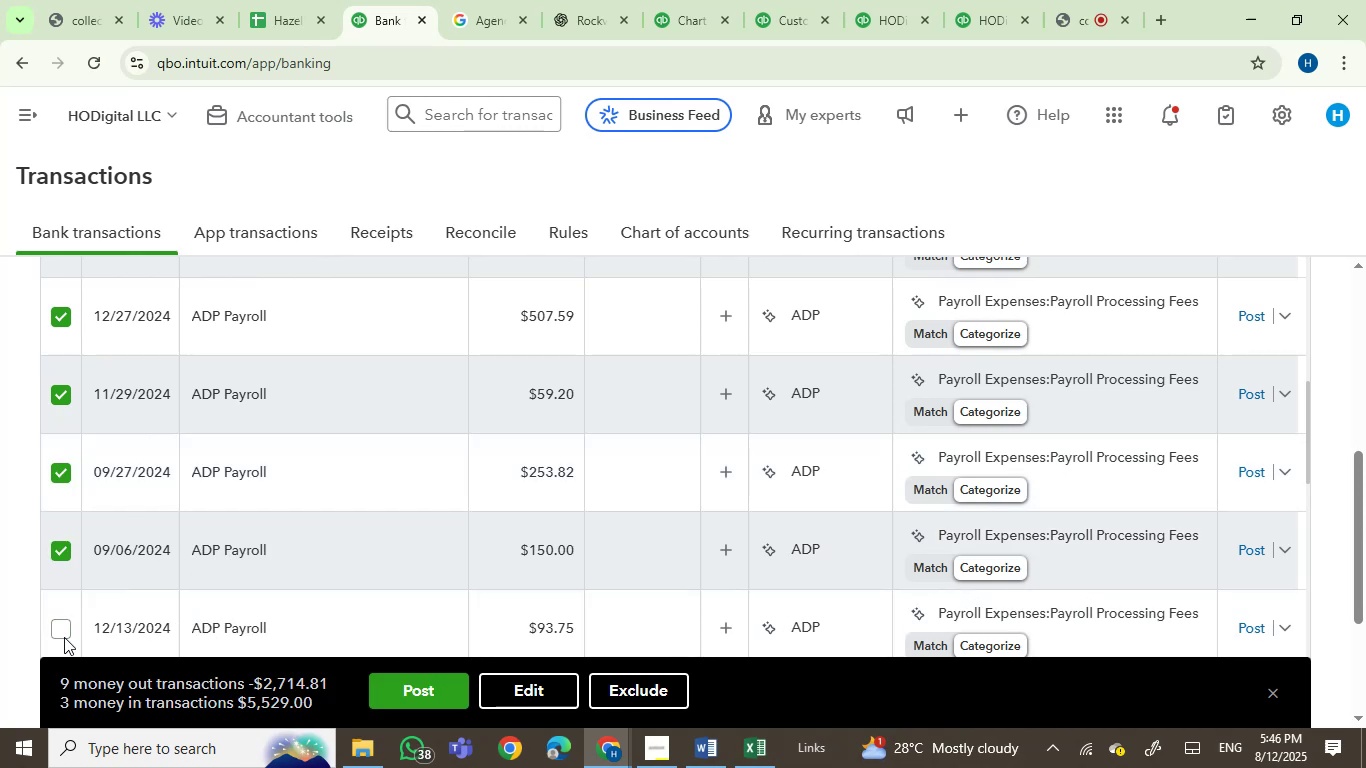 
left_click([64, 637])
 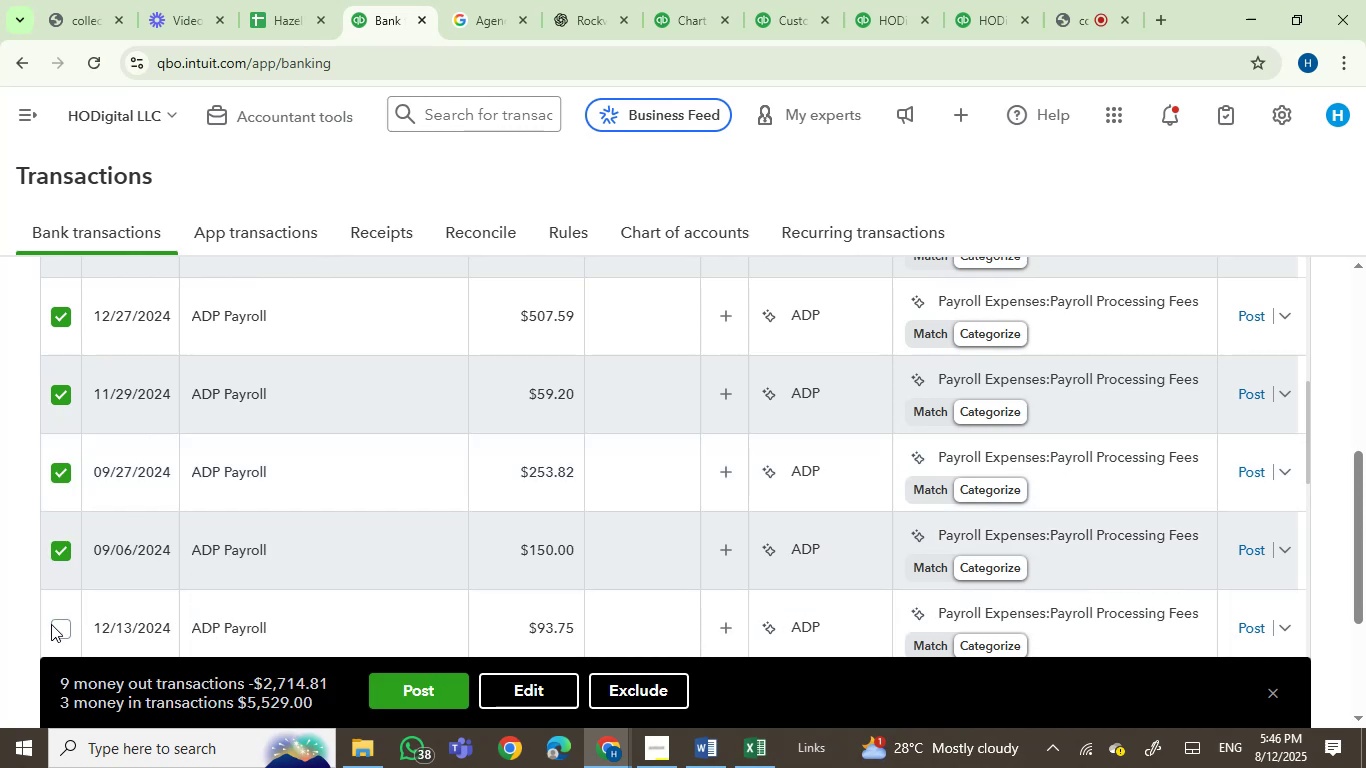 
left_click([58, 624])
 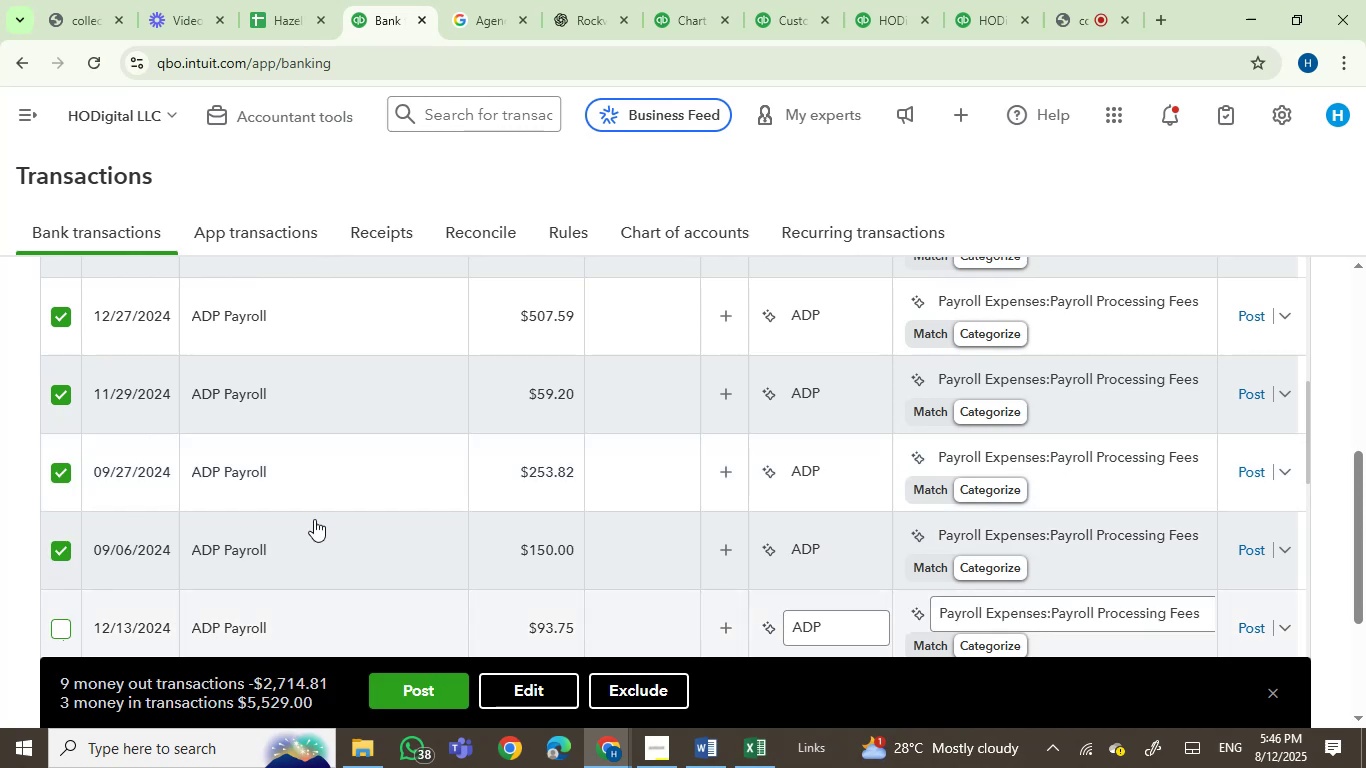 
scroll: coordinate [326, 517], scroll_direction: down, amount: 1.0
 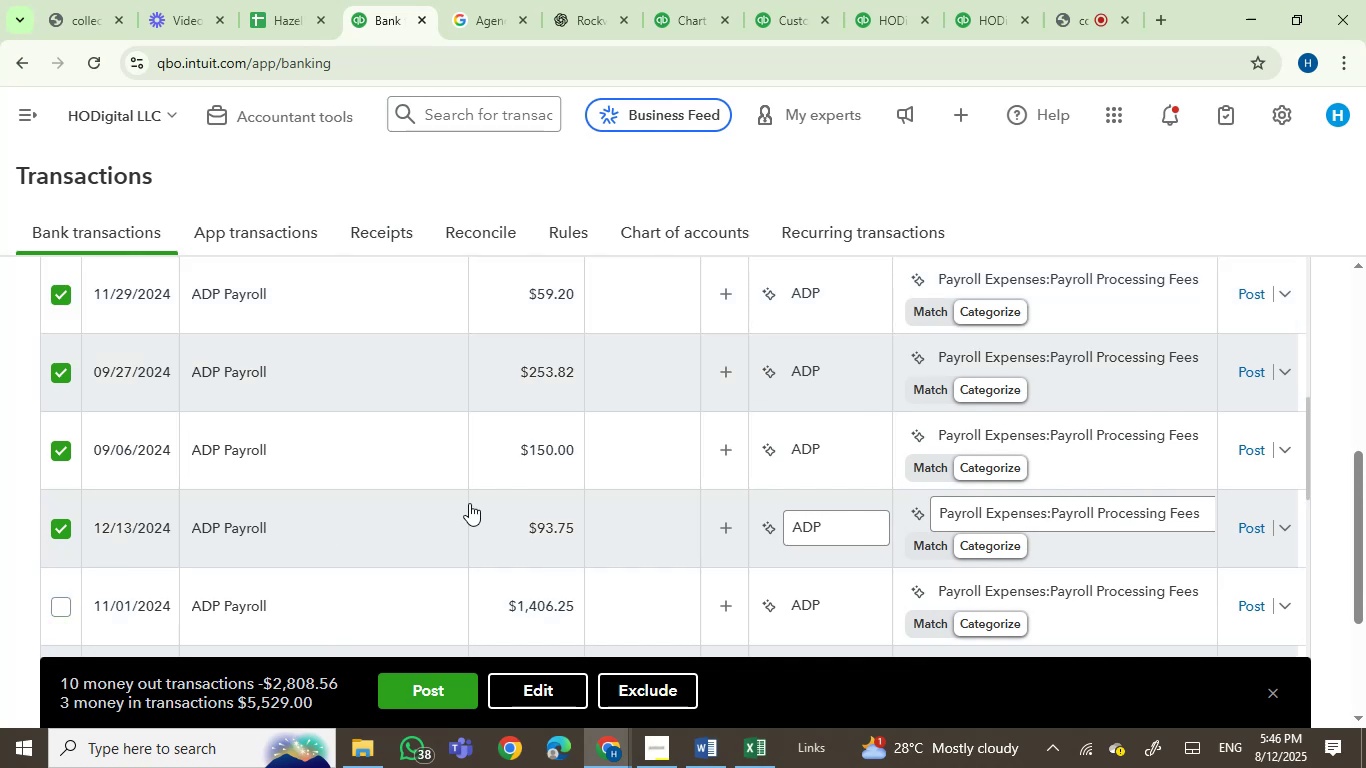 
mouse_move([193, 603])
 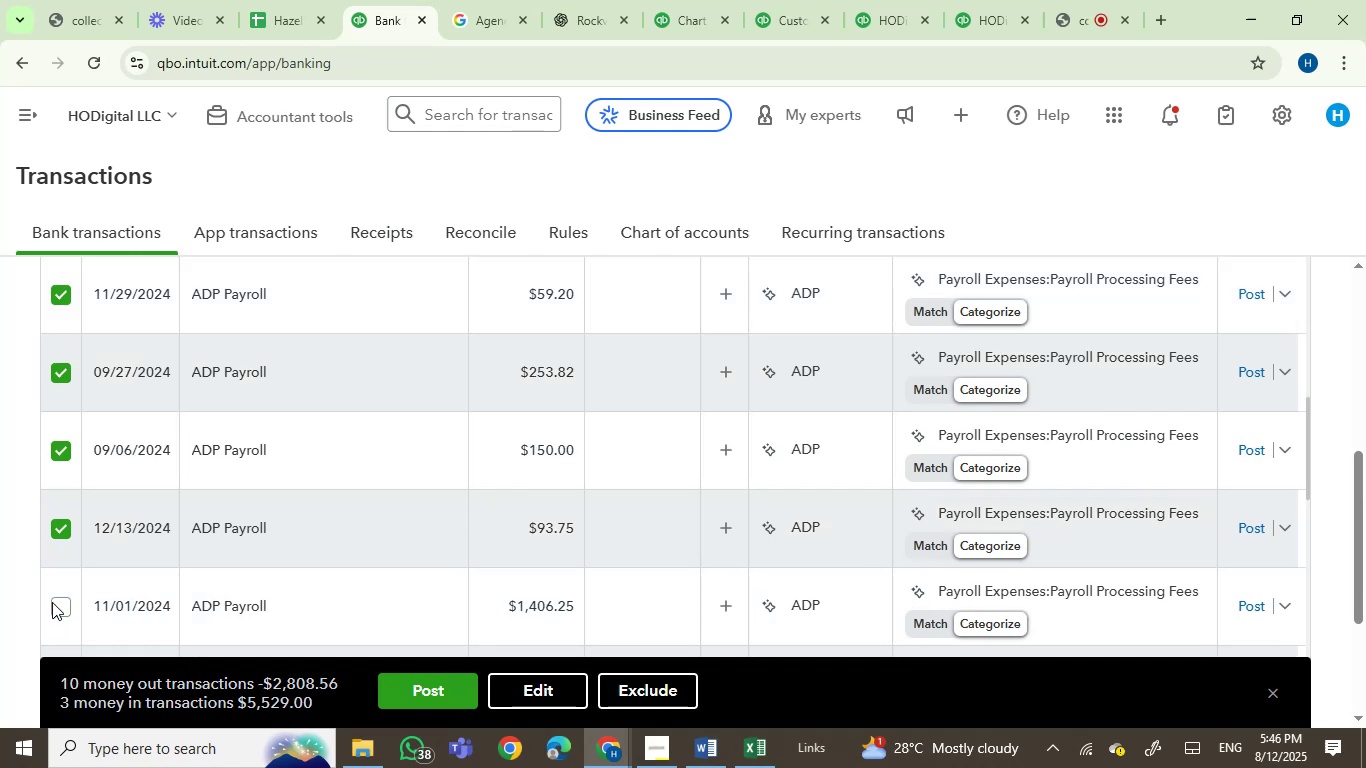 
left_click([61, 602])
 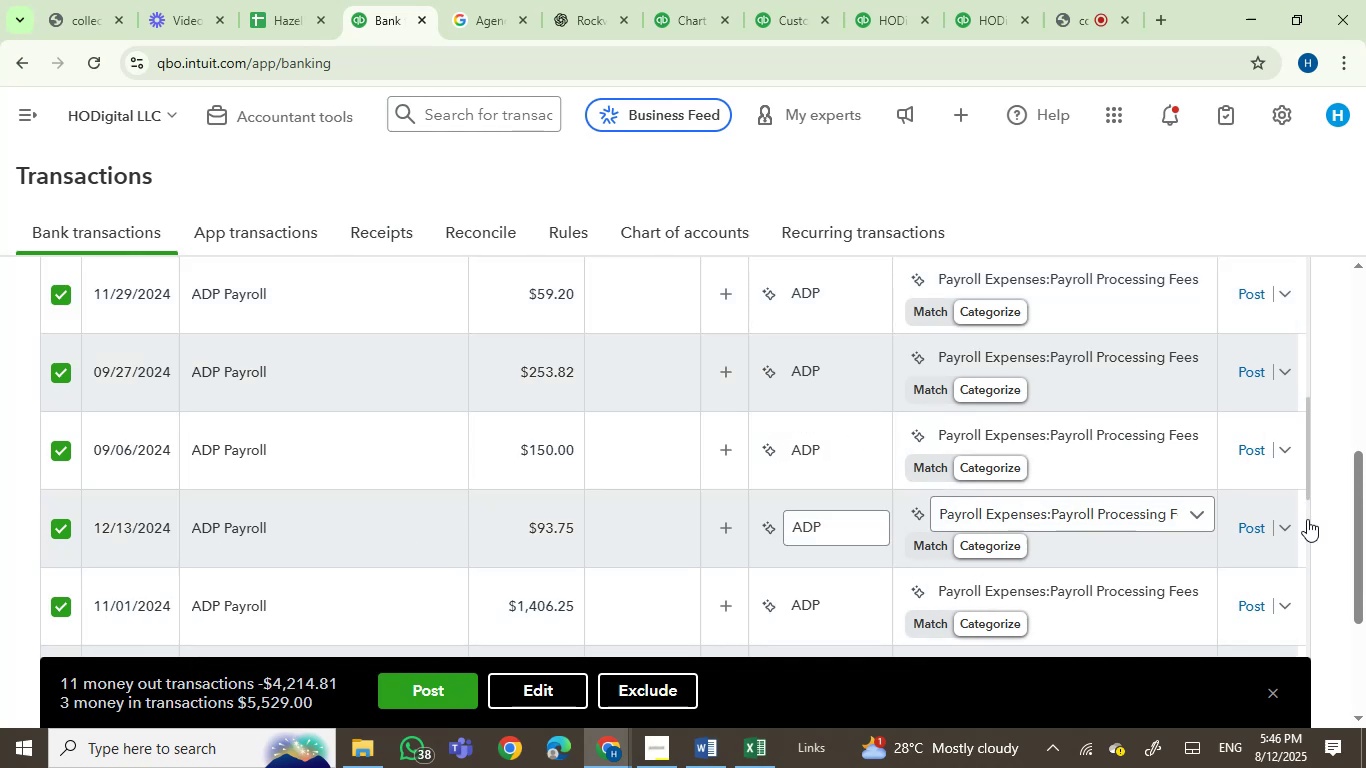 
left_click_drag(start_coordinate=[1360, 510], to_coordinate=[1365, 608])
 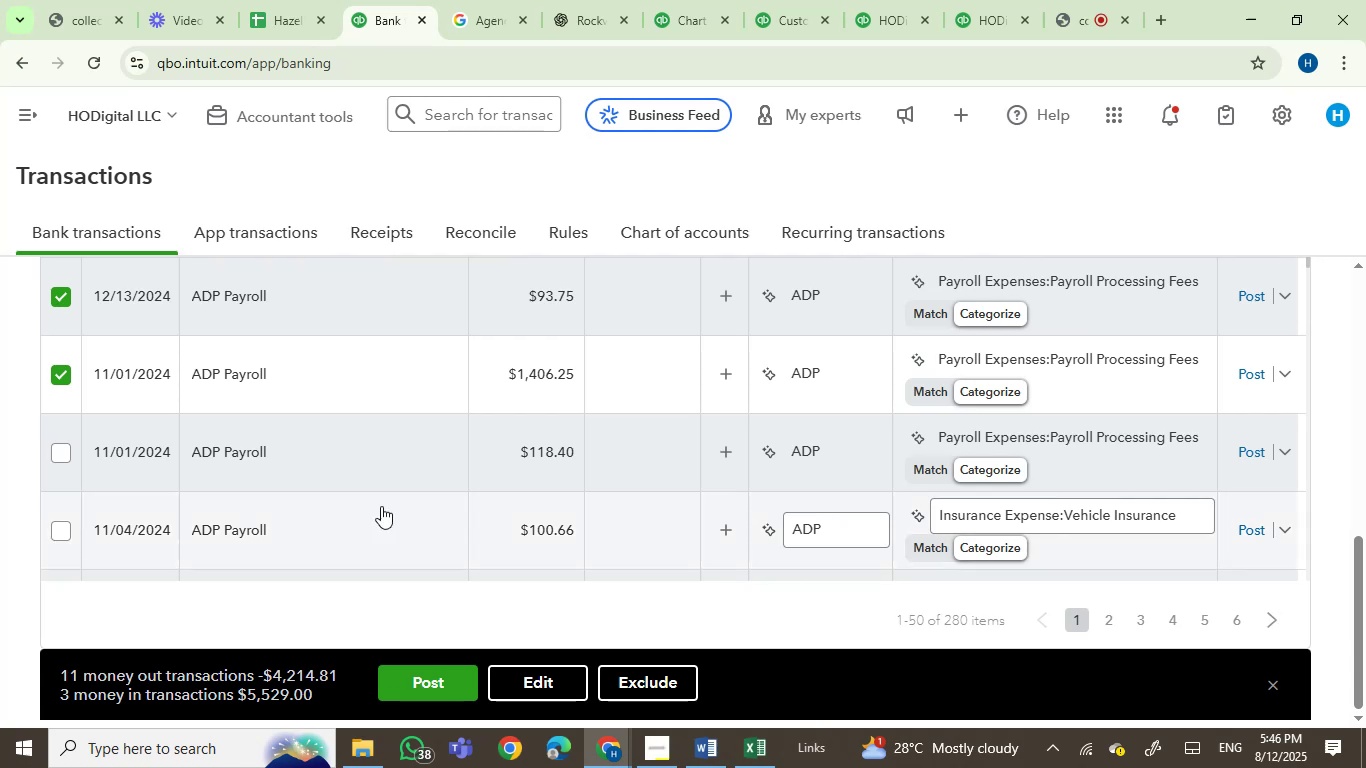 
mouse_move([216, 448])
 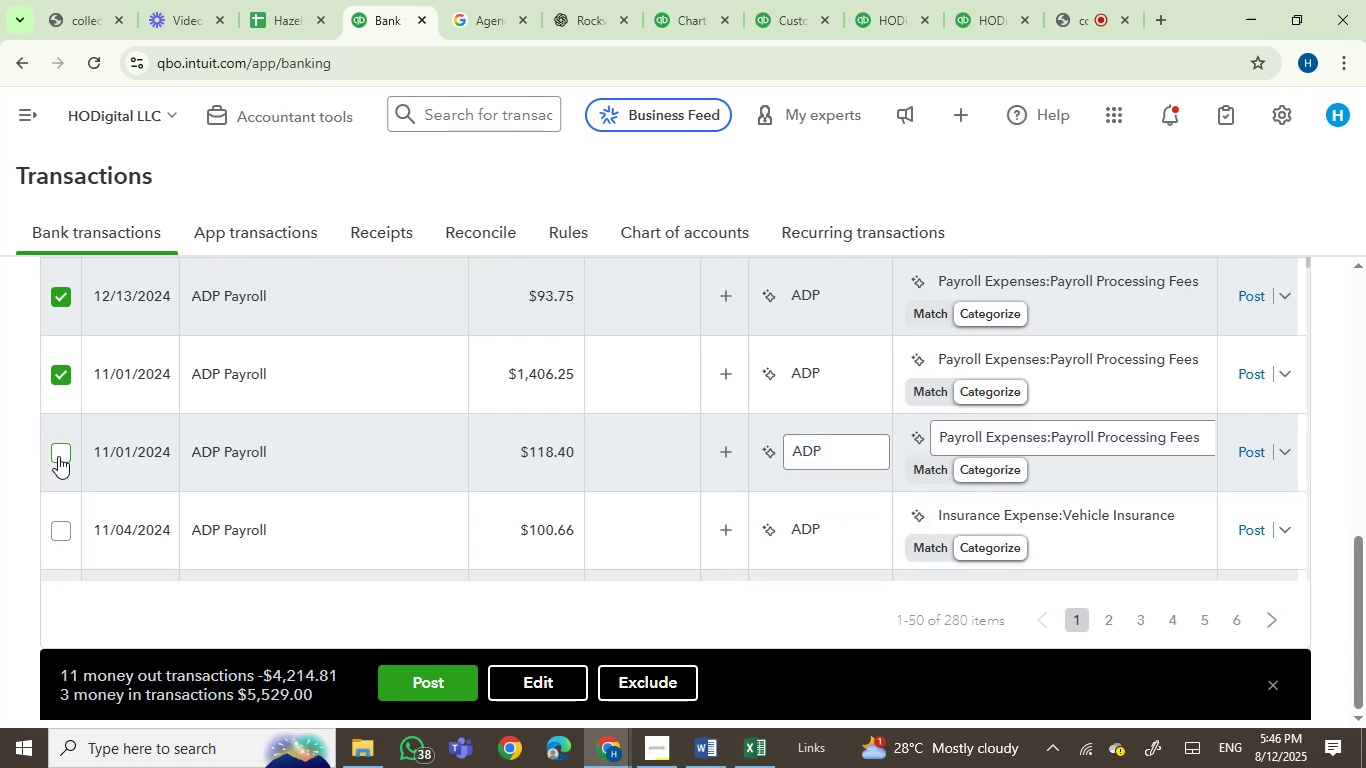 
left_click([59, 456])
 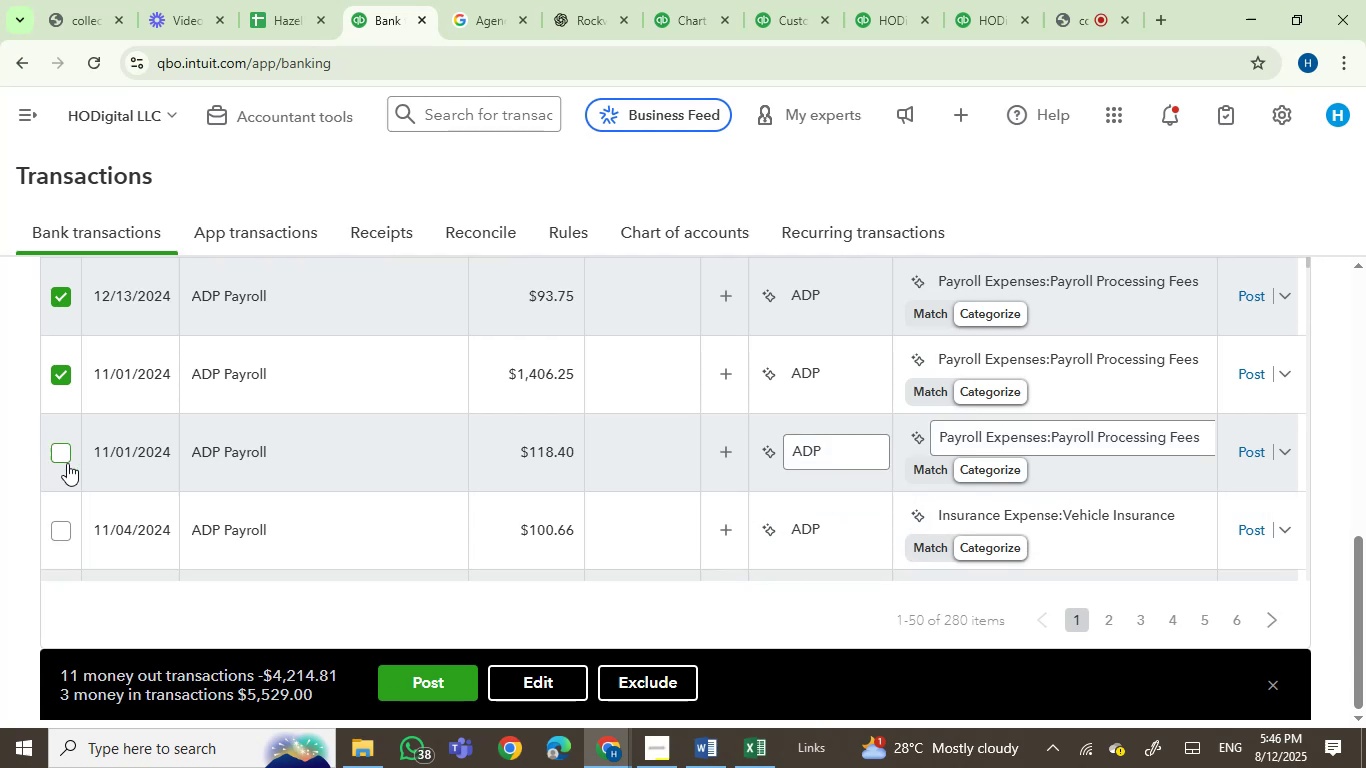 
mouse_move([187, 524])
 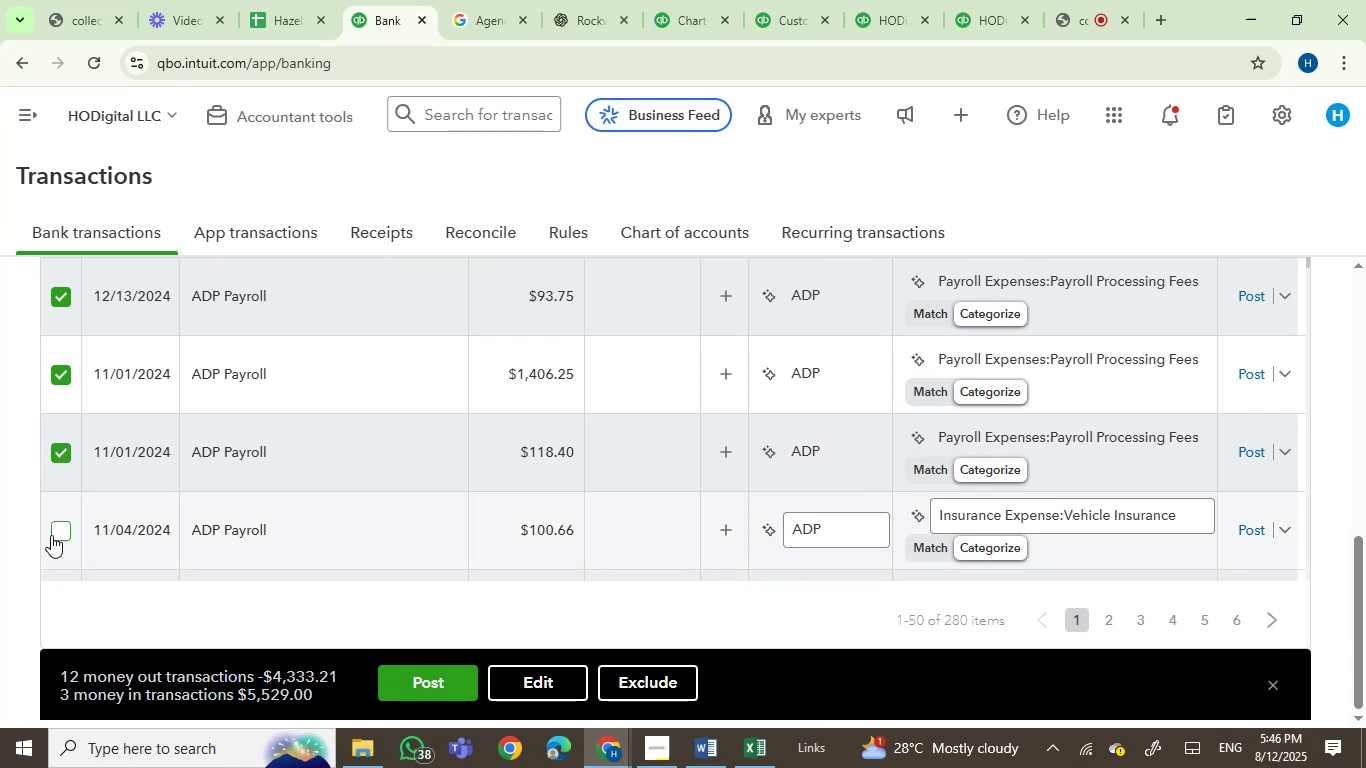 
left_click([51, 535])
 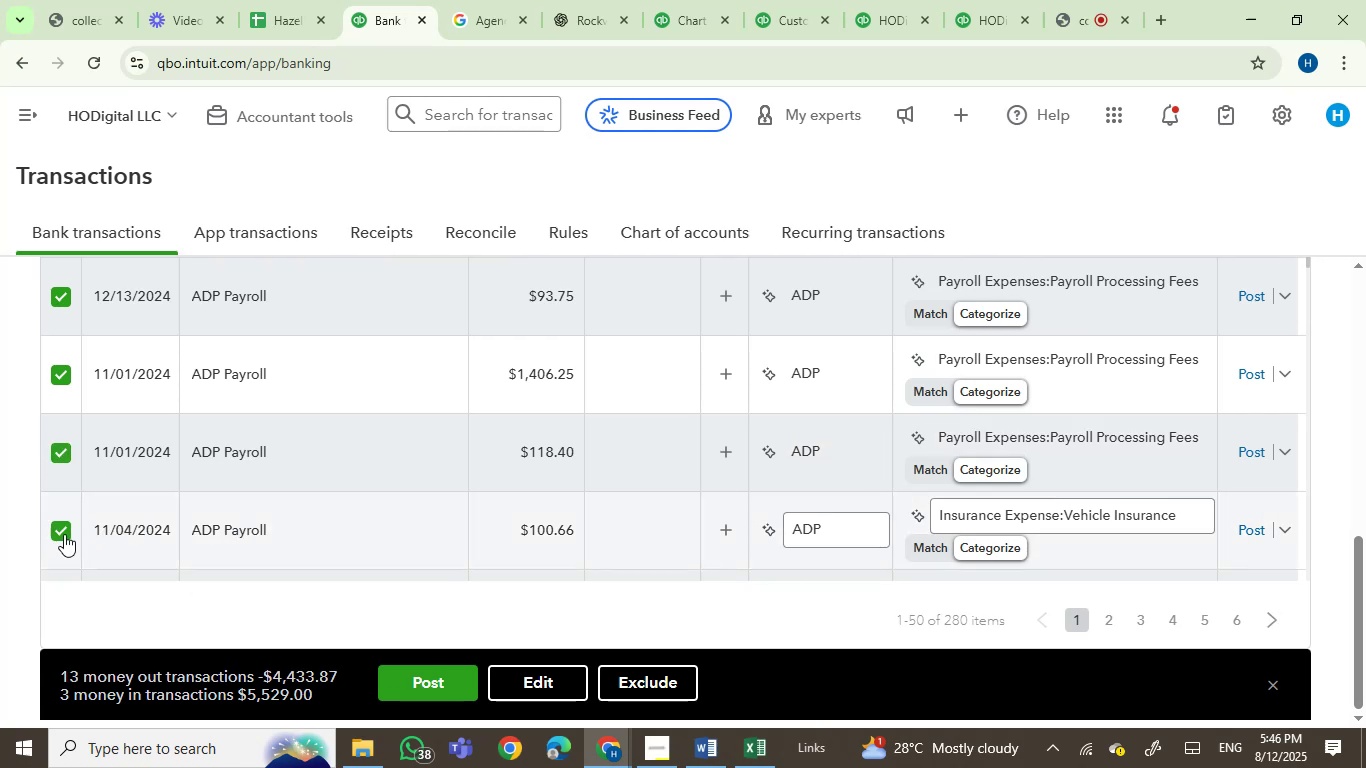 
scroll: coordinate [619, 503], scroll_direction: down, amount: 2.0
 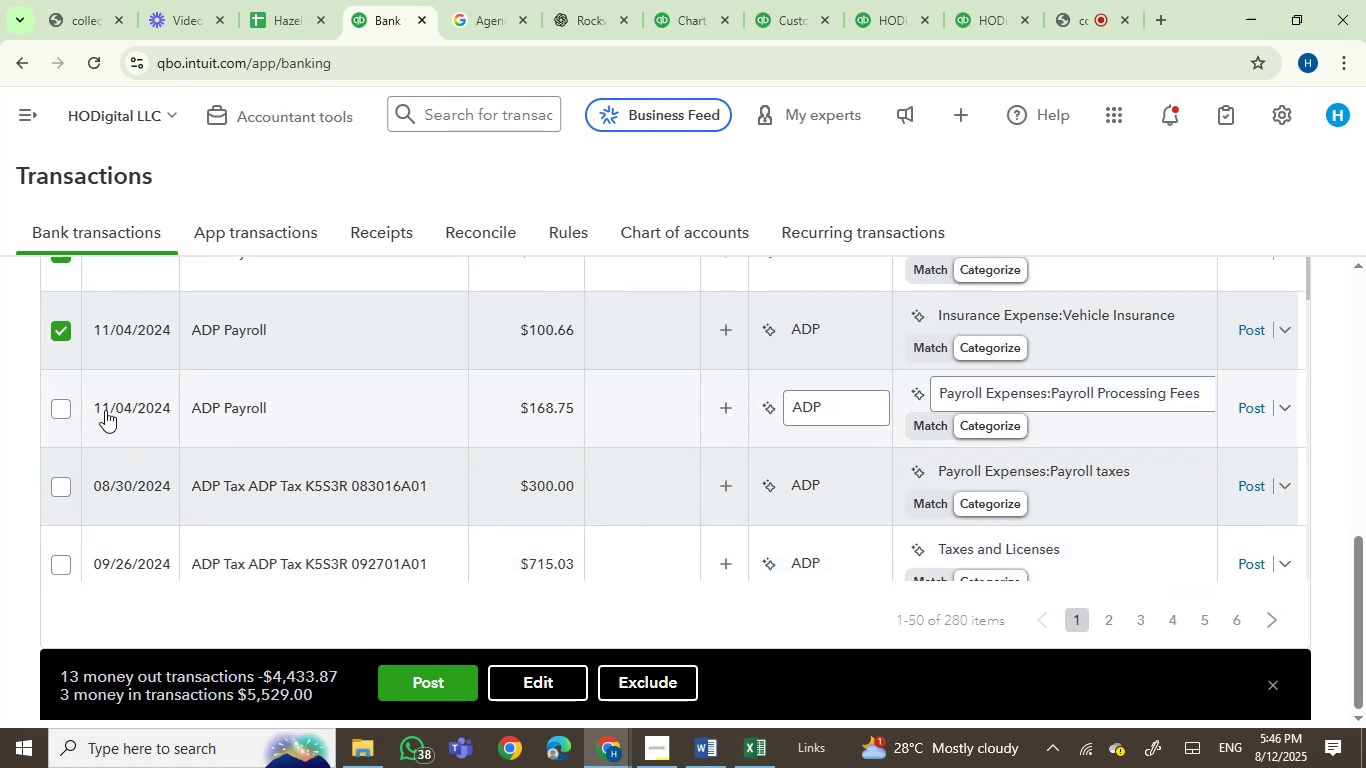 
mouse_move([174, 407])
 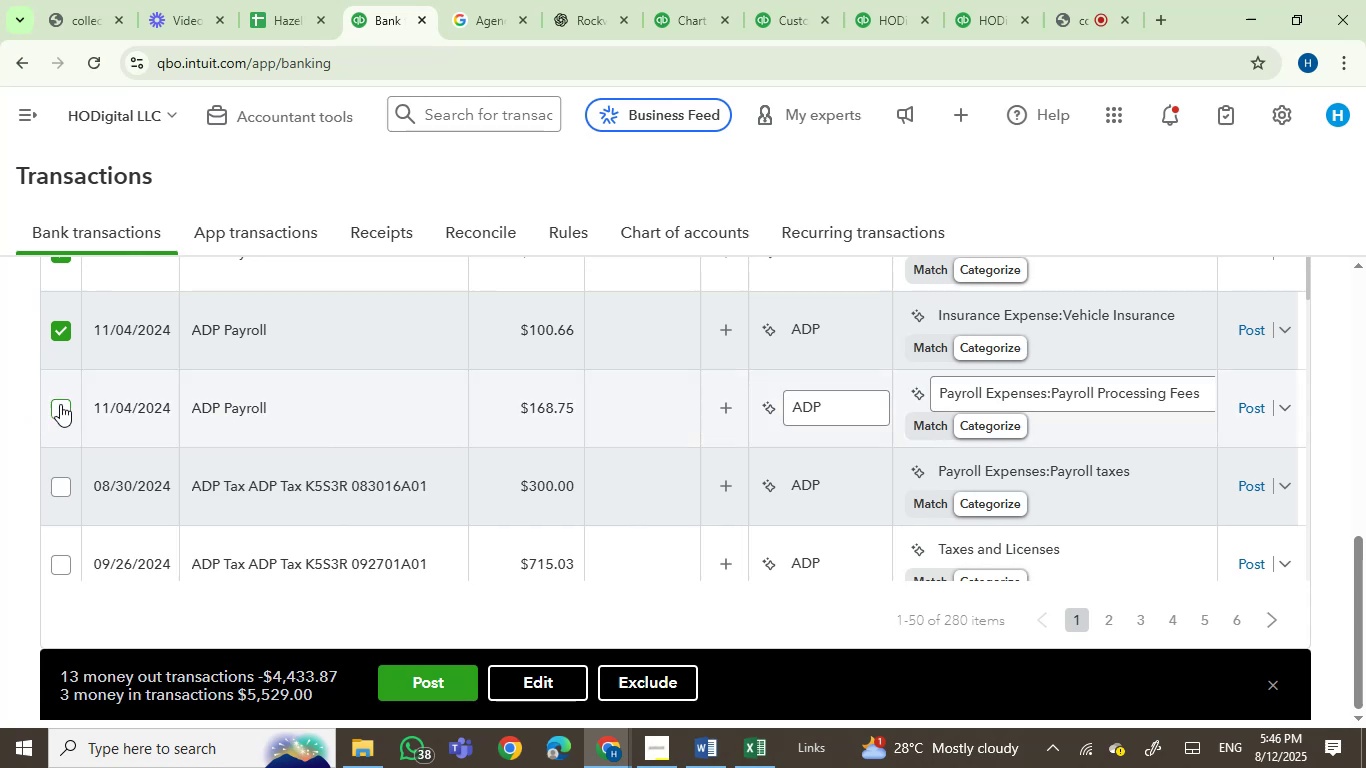 
left_click([62, 404])
 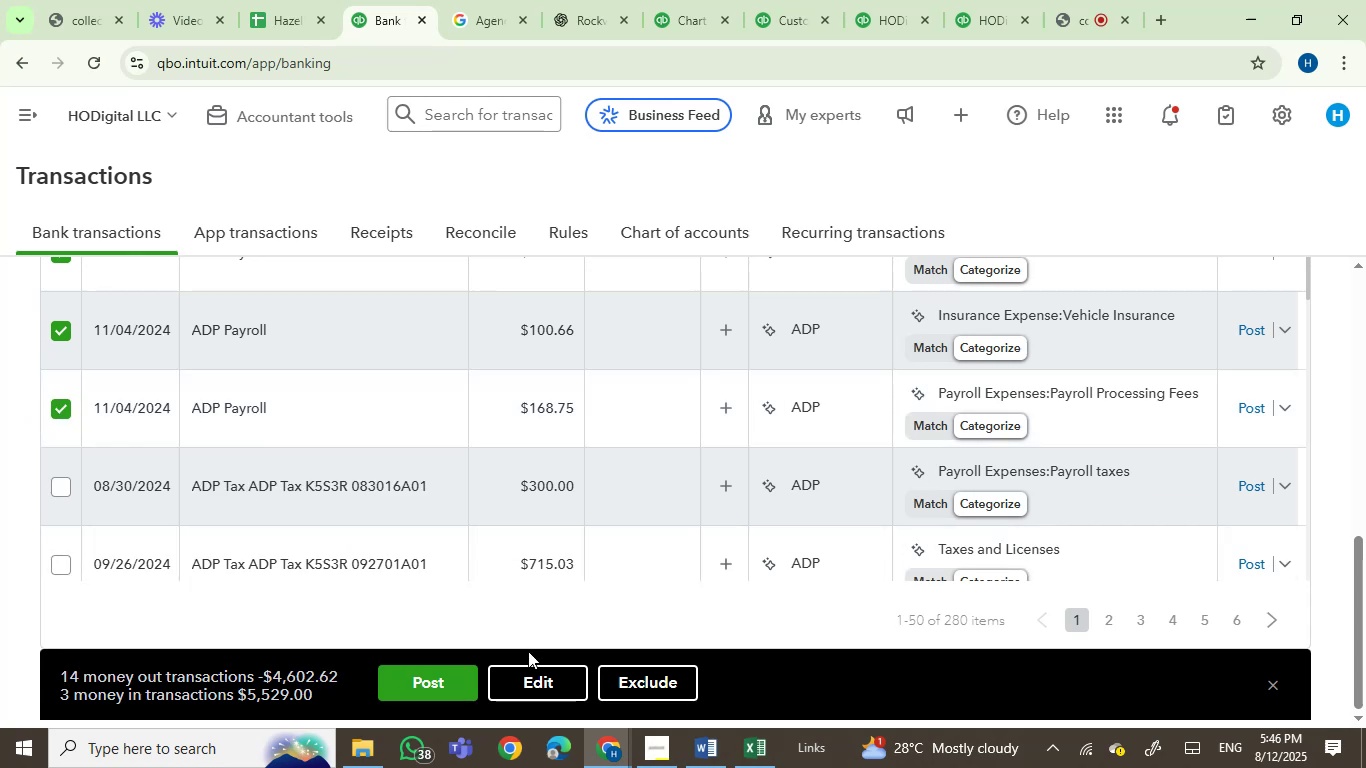 
left_click([525, 689])
 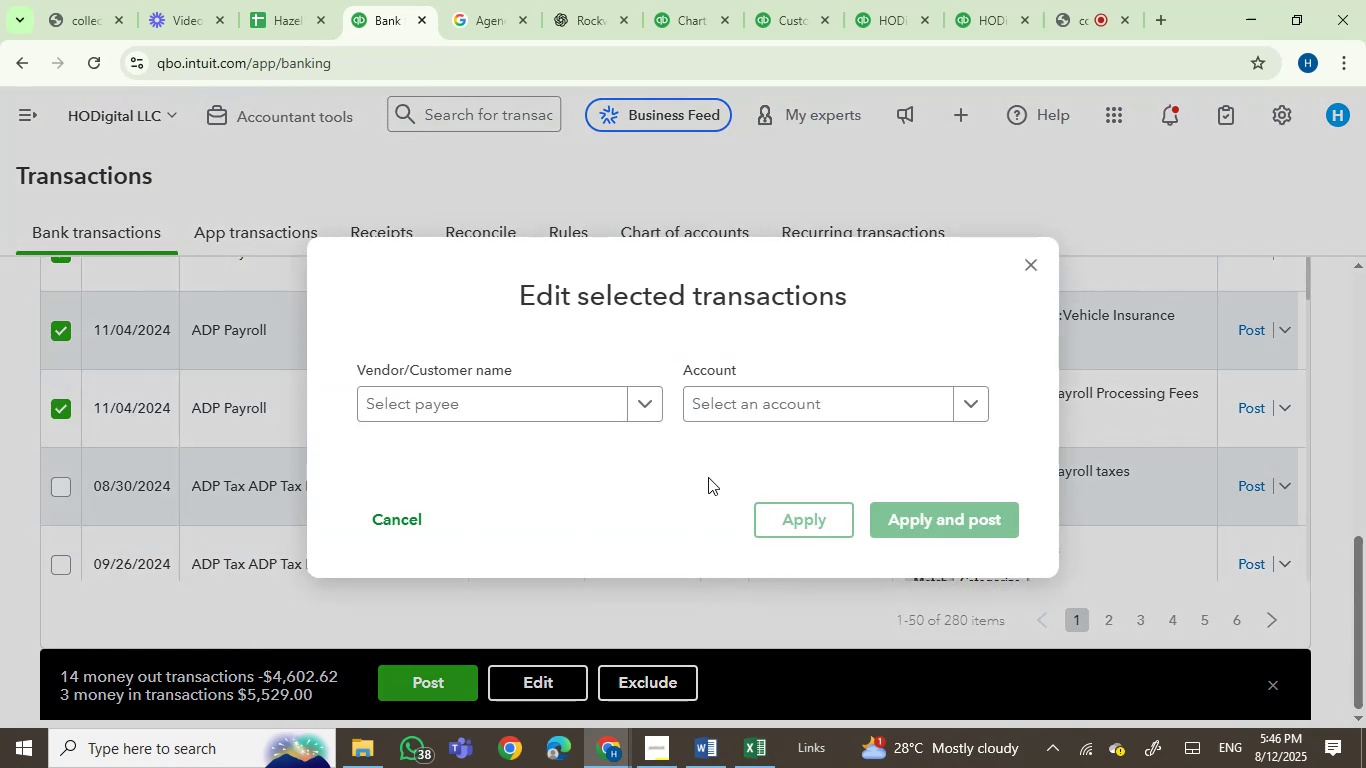 
left_click([748, 400])
 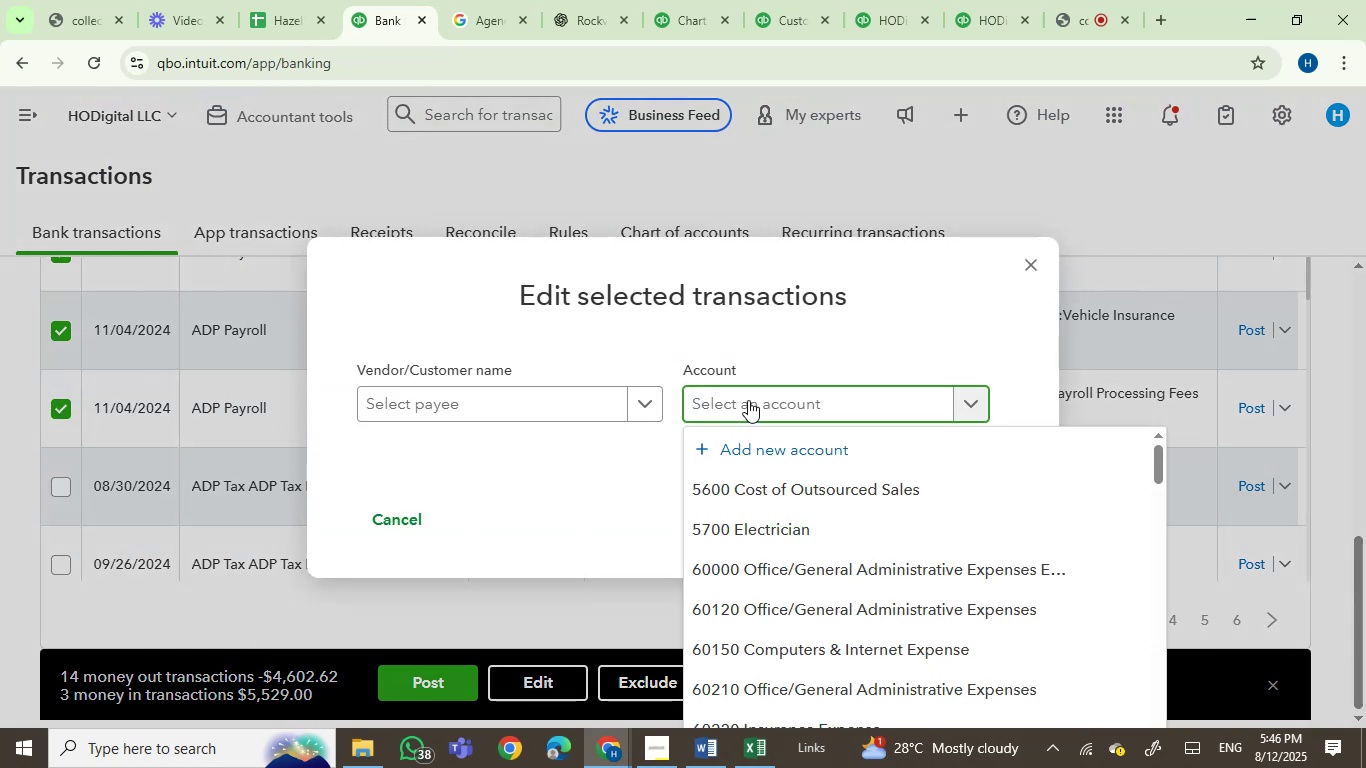 
type(payroll)
 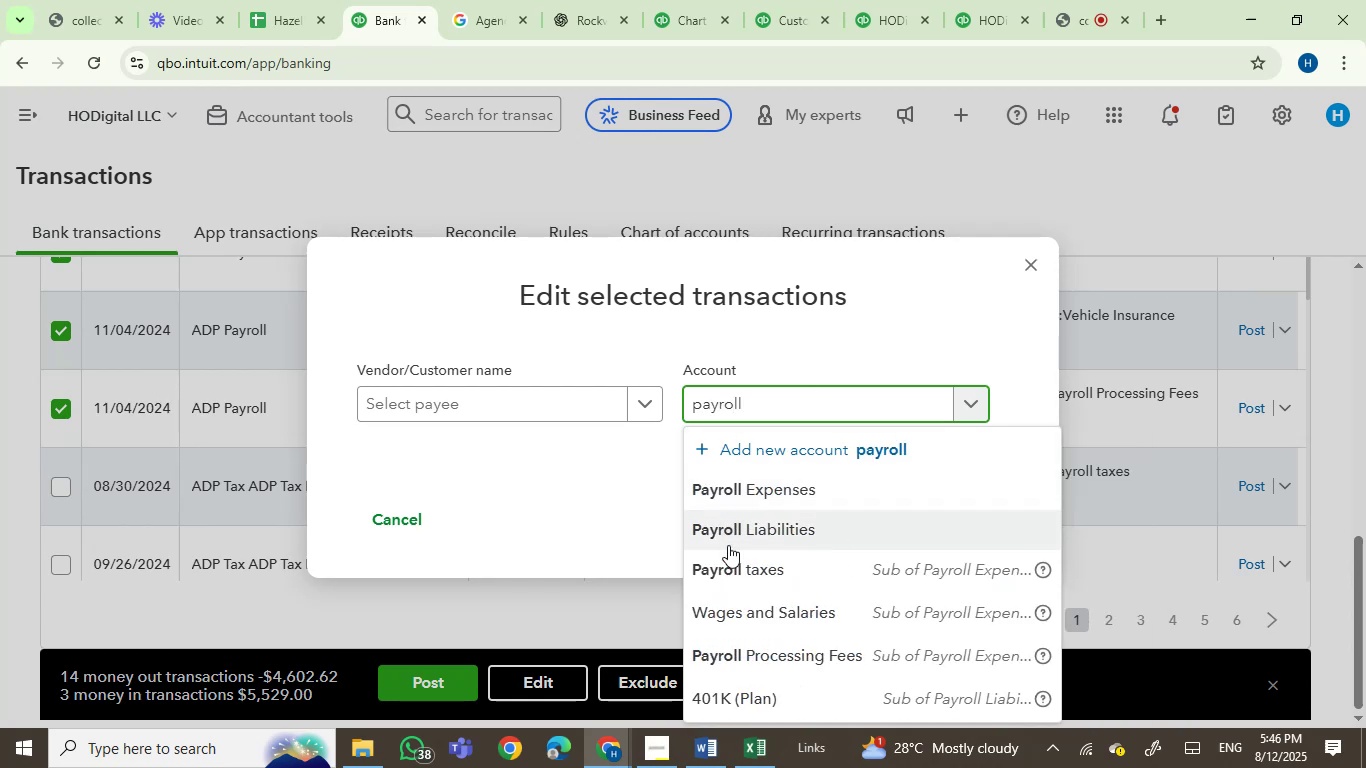 
left_click([740, 653])
 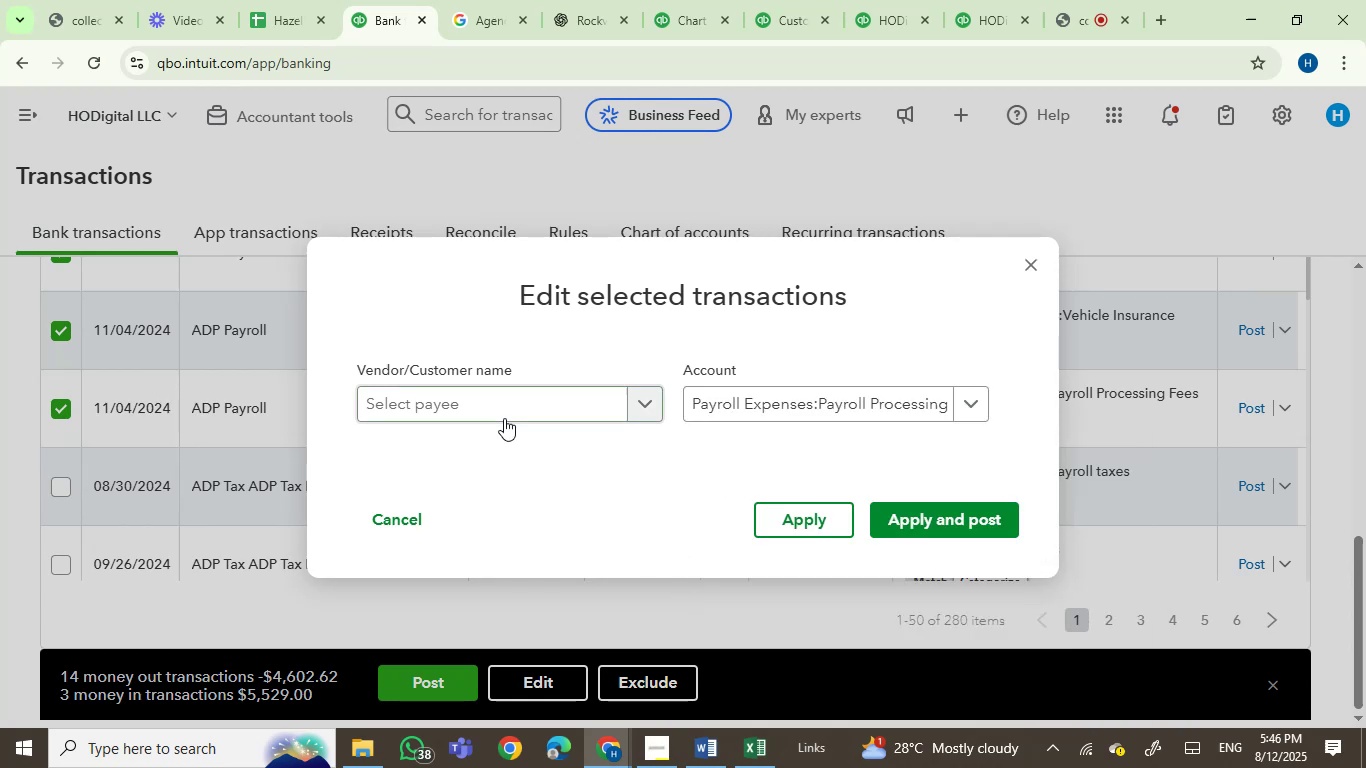 
left_click([498, 406])
 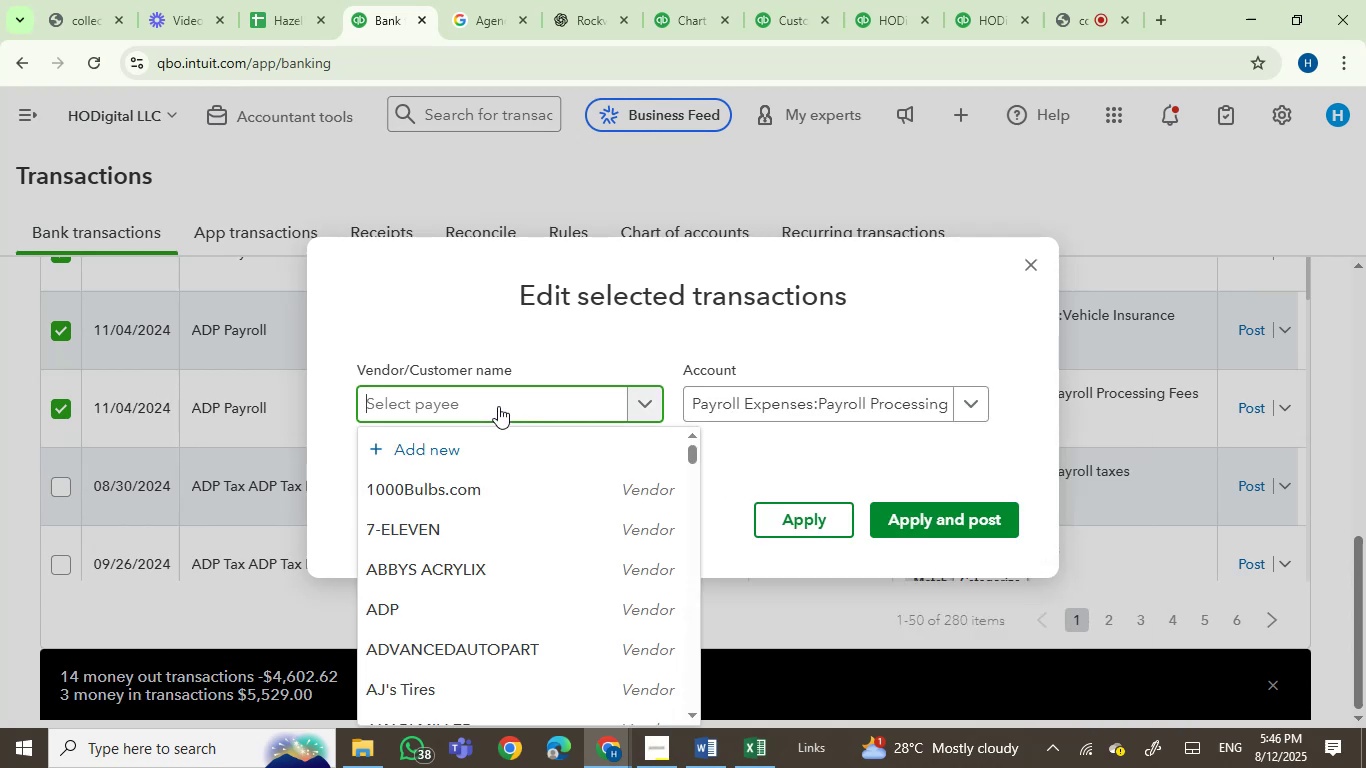 
type(adp)
 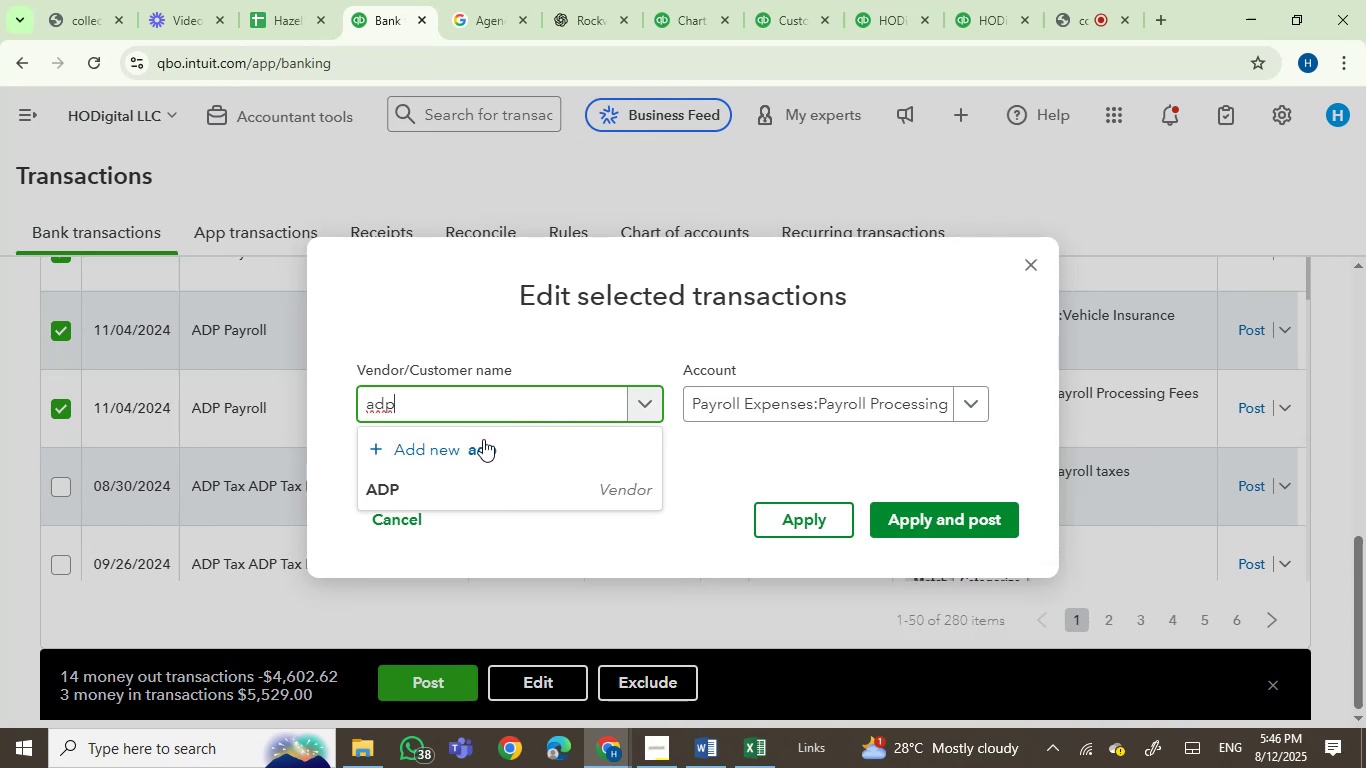 
left_click([467, 493])
 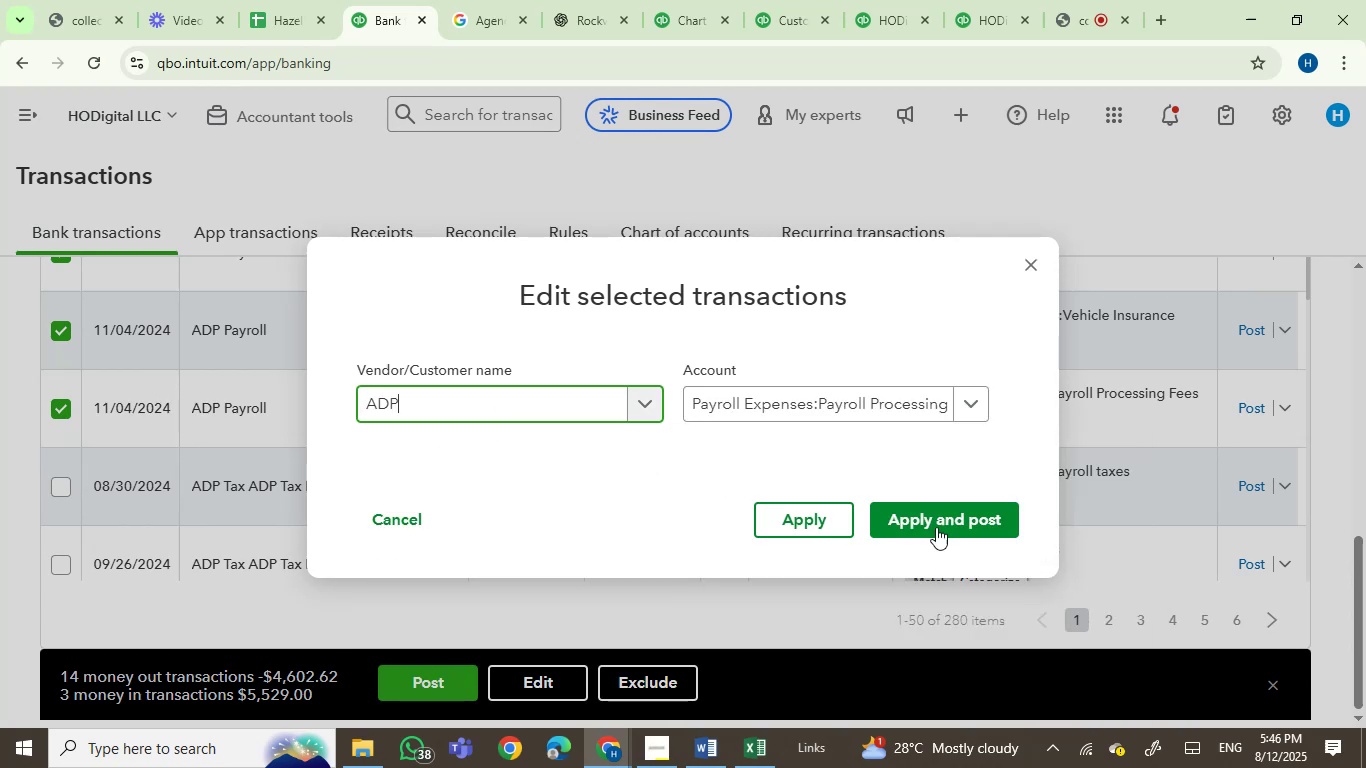 
left_click([940, 515])
 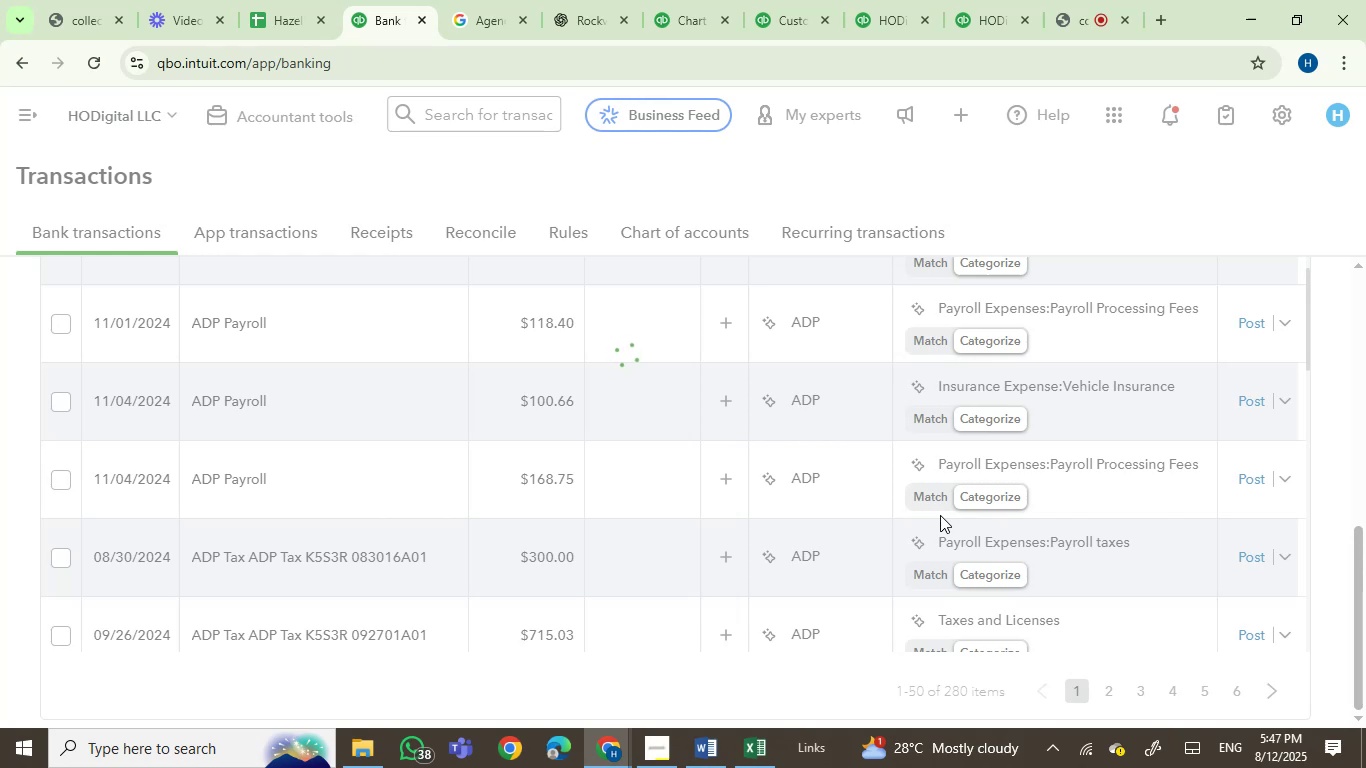 
wait(11.11)
 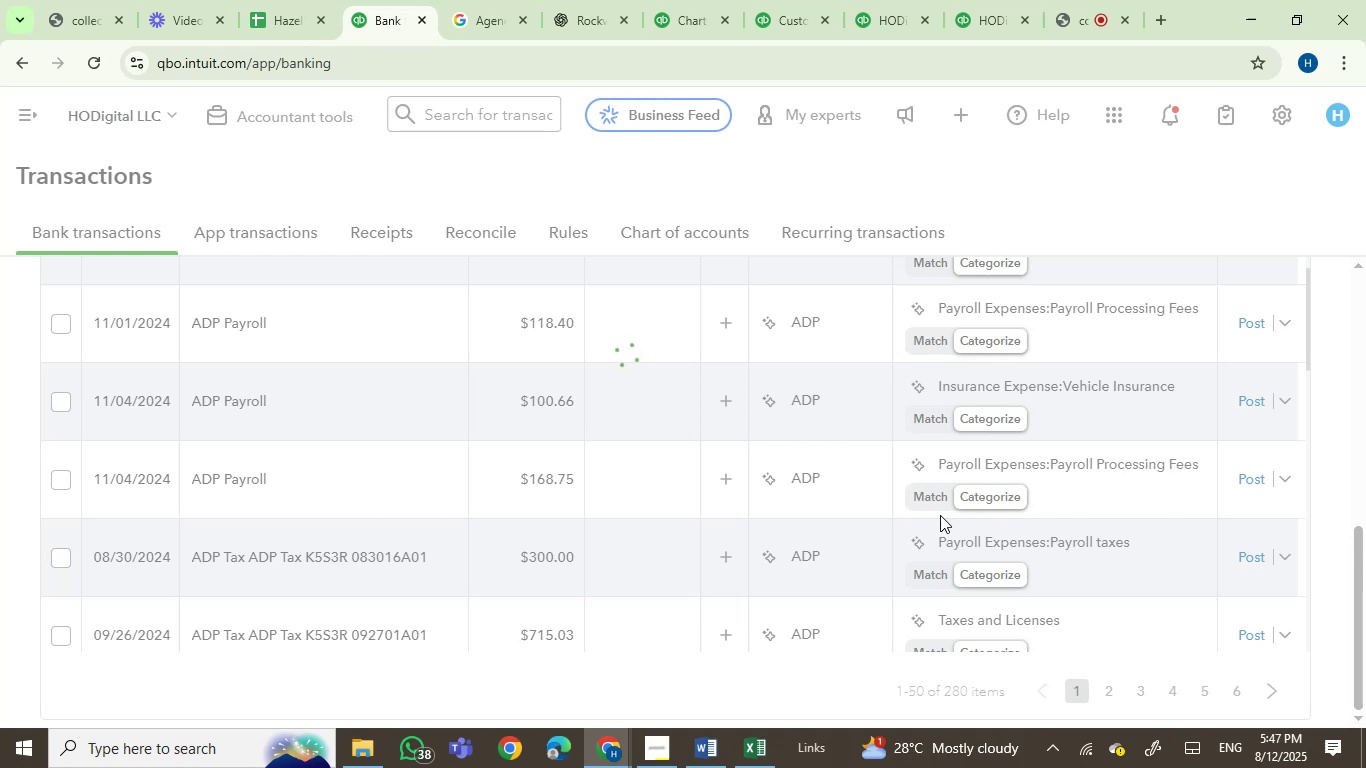 
left_click([304, 406])
 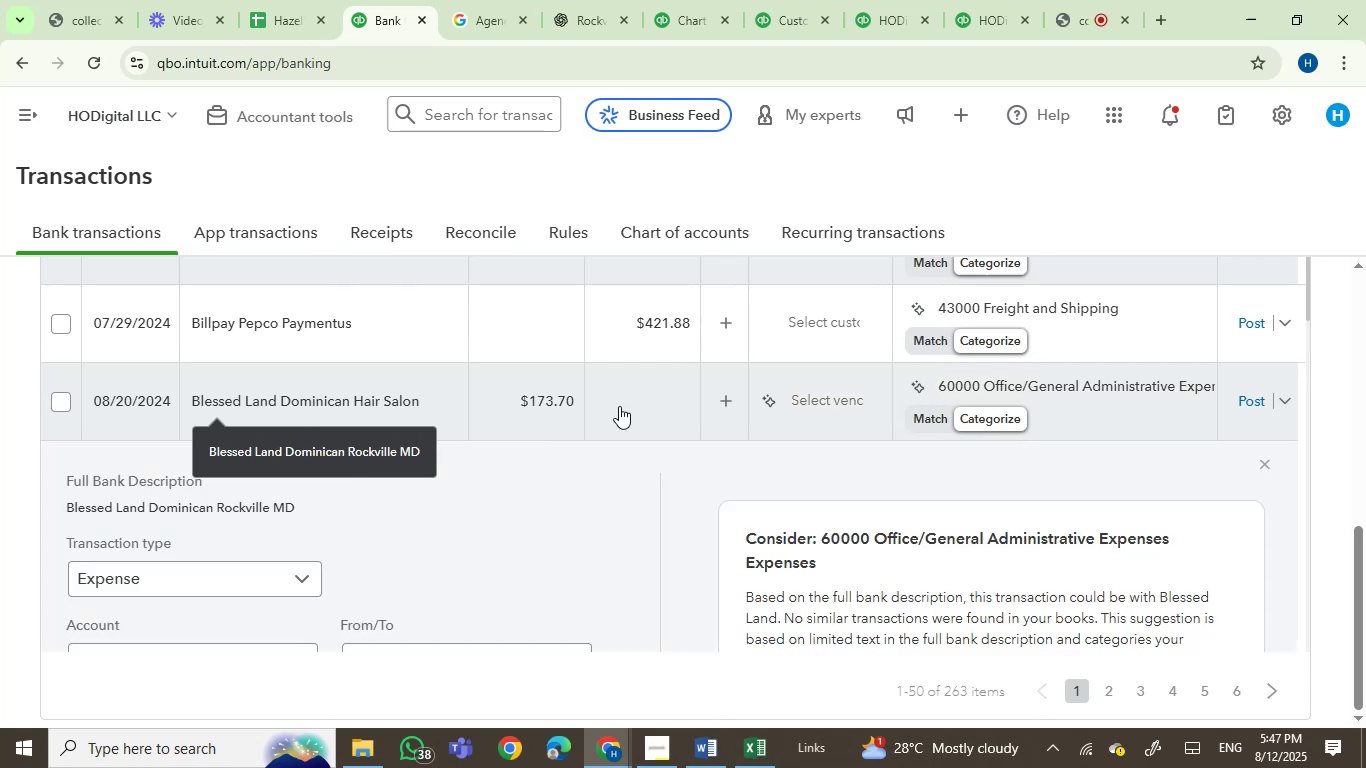 
left_click([1075, 8])
 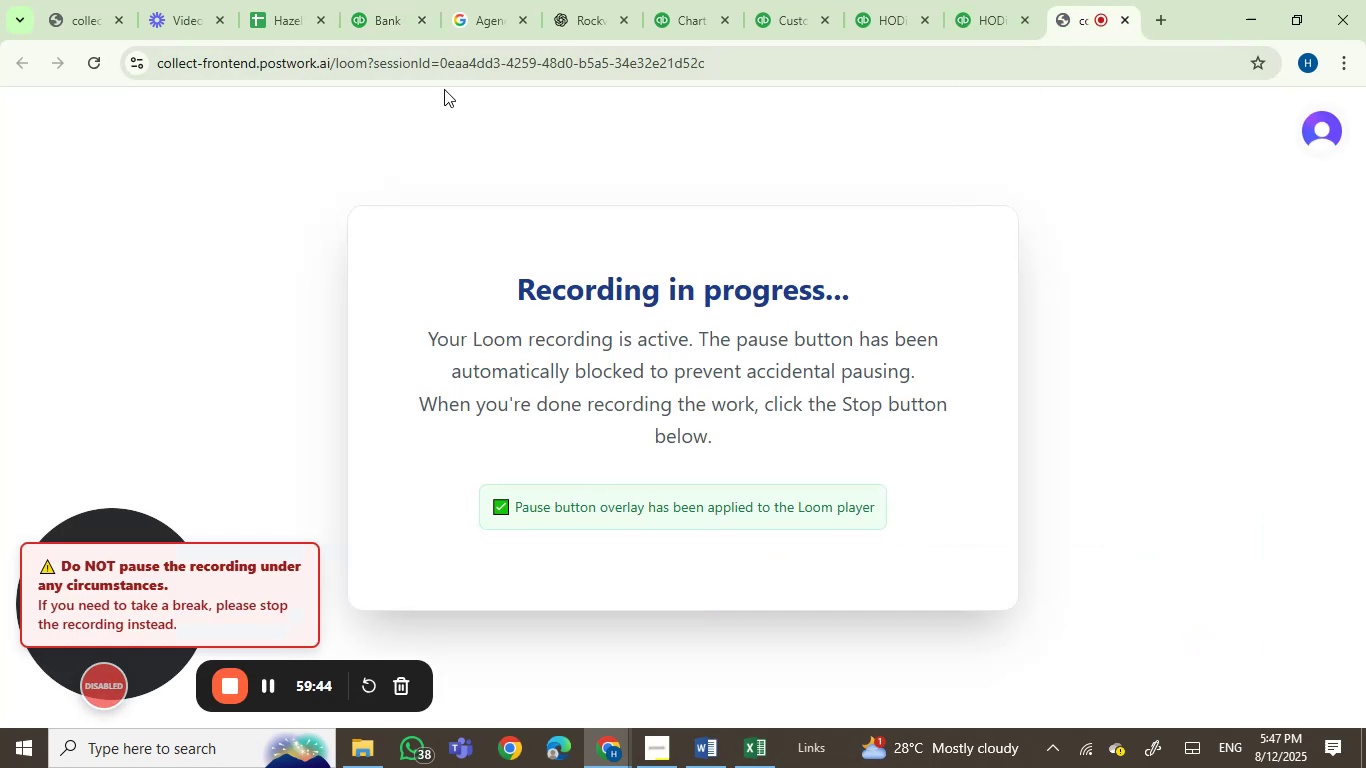 
left_click([394, 0])
 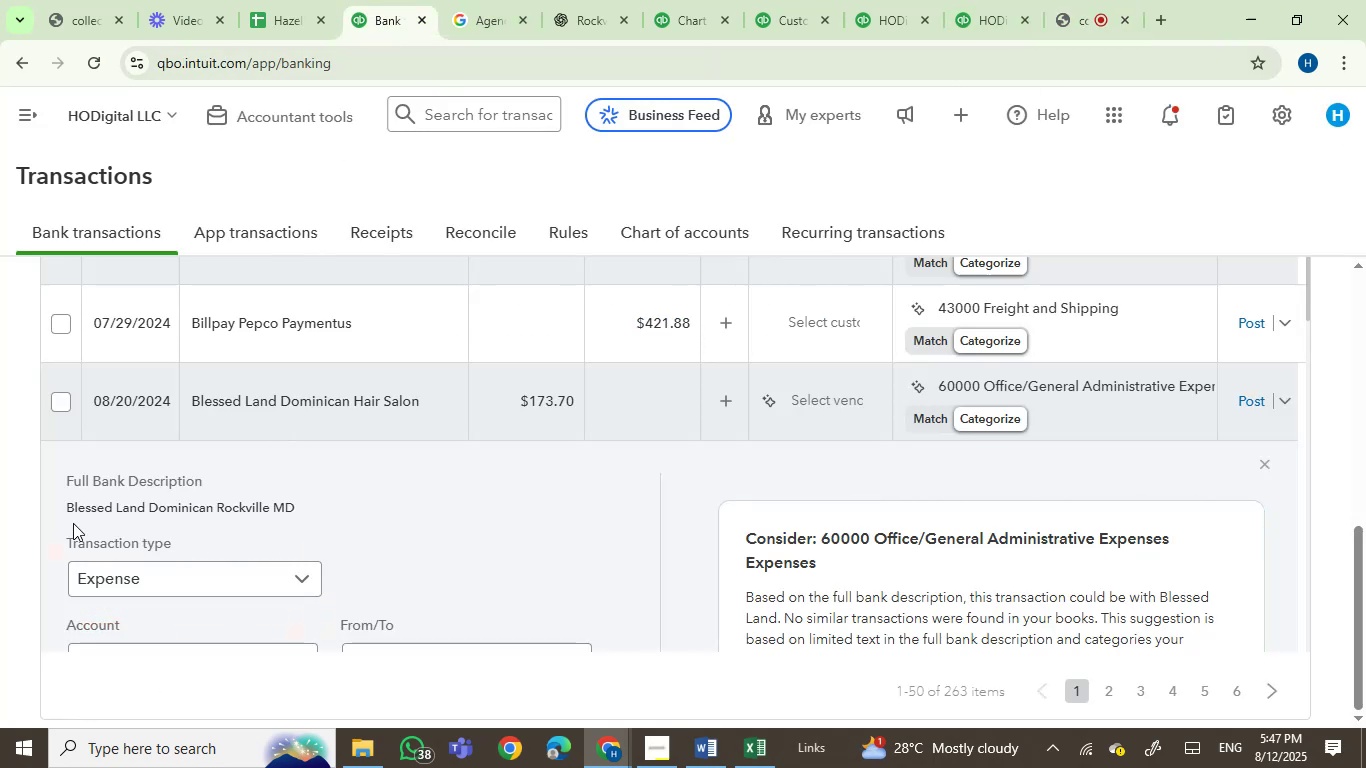 
left_click([98, 506])
 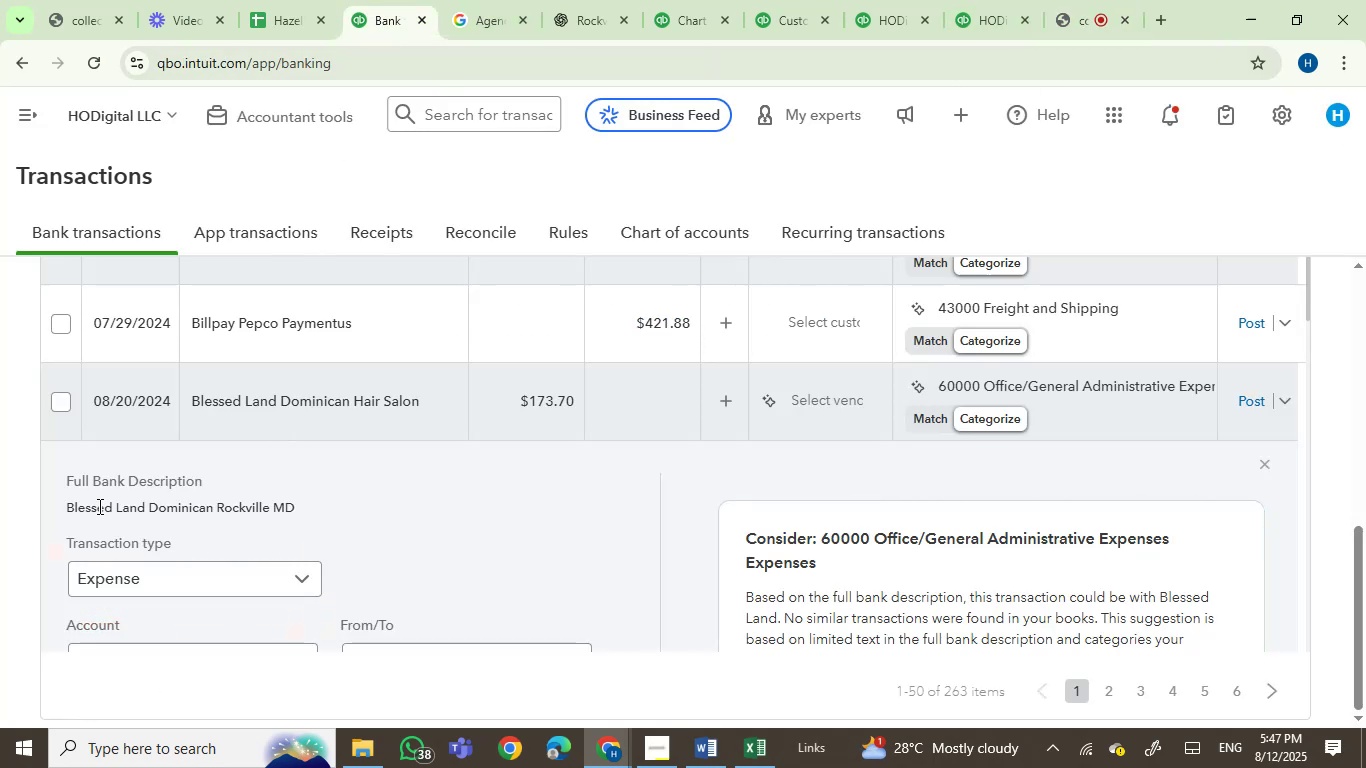 
left_click_drag(start_coordinate=[98, 506], to_coordinate=[286, 496])
 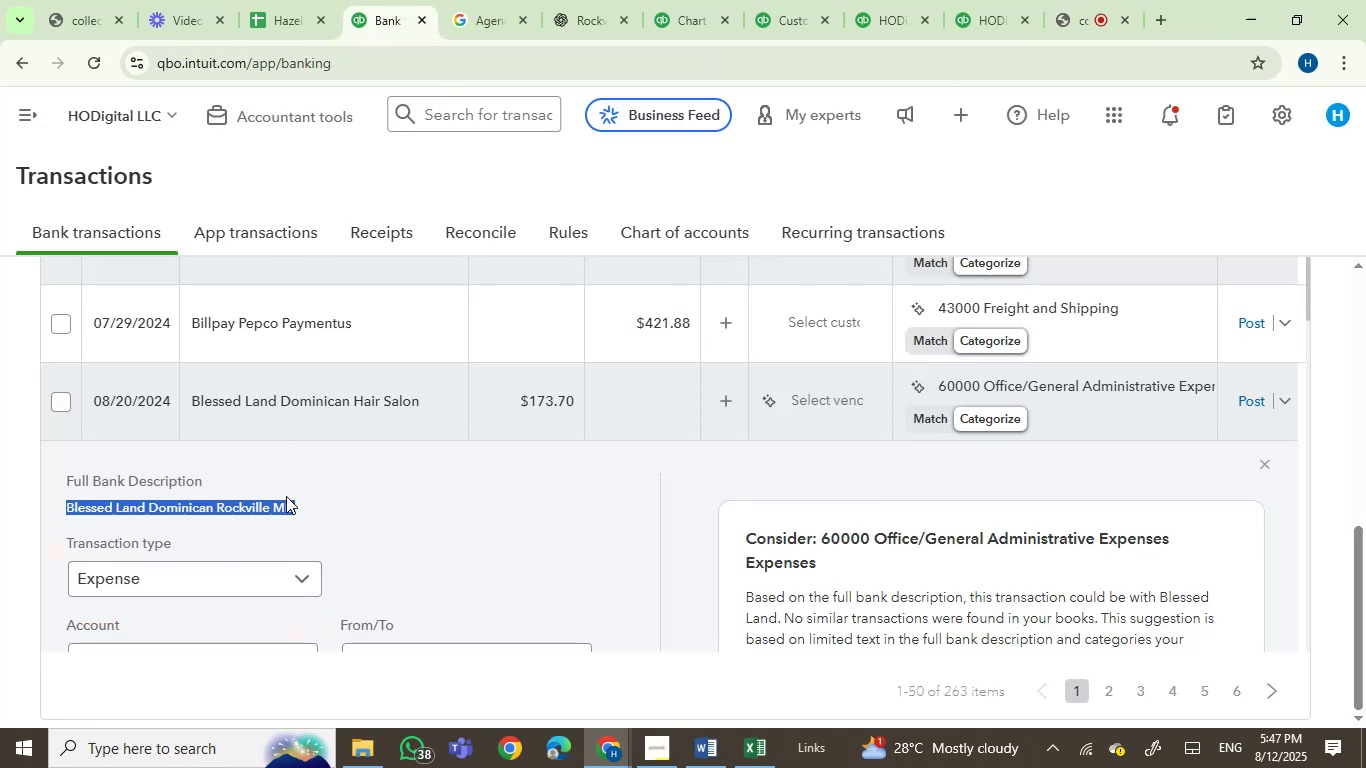 
key(Control+C)
 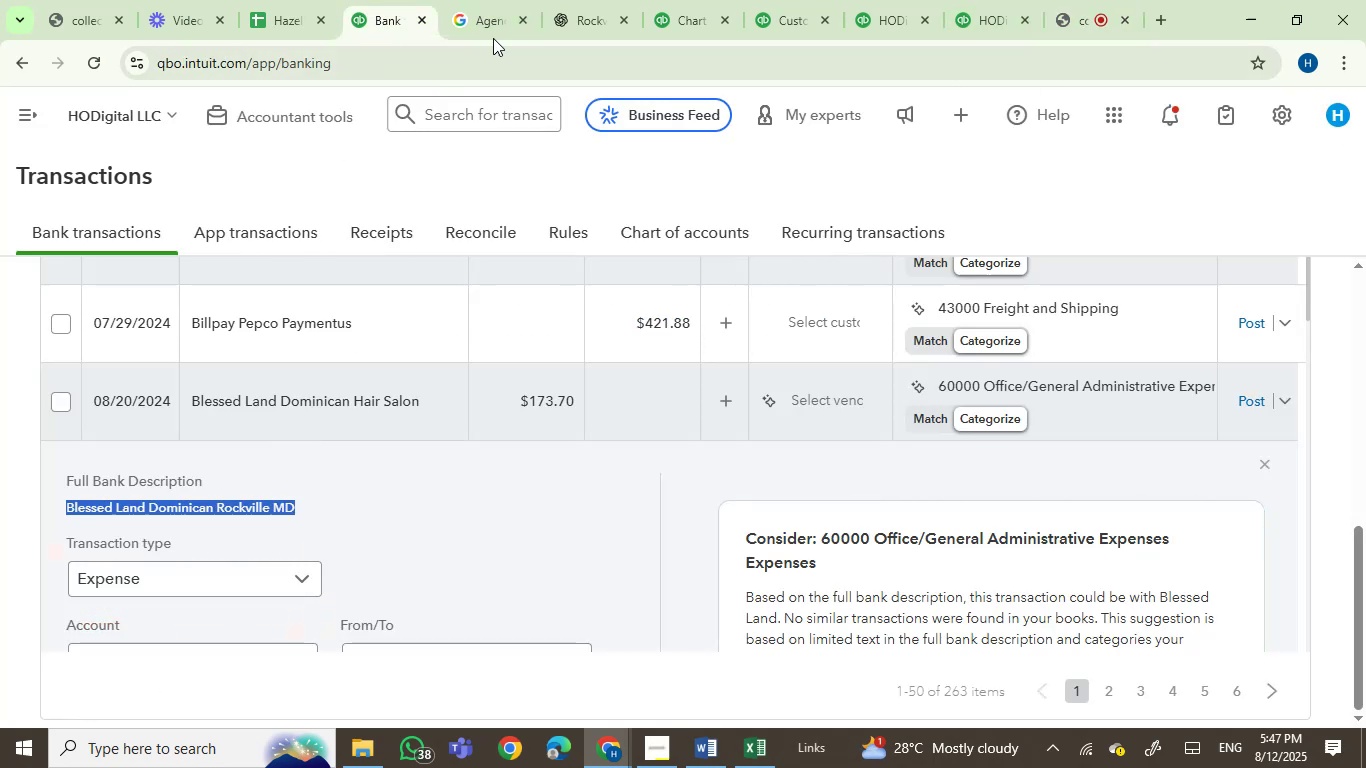 
left_click([492, 12])
 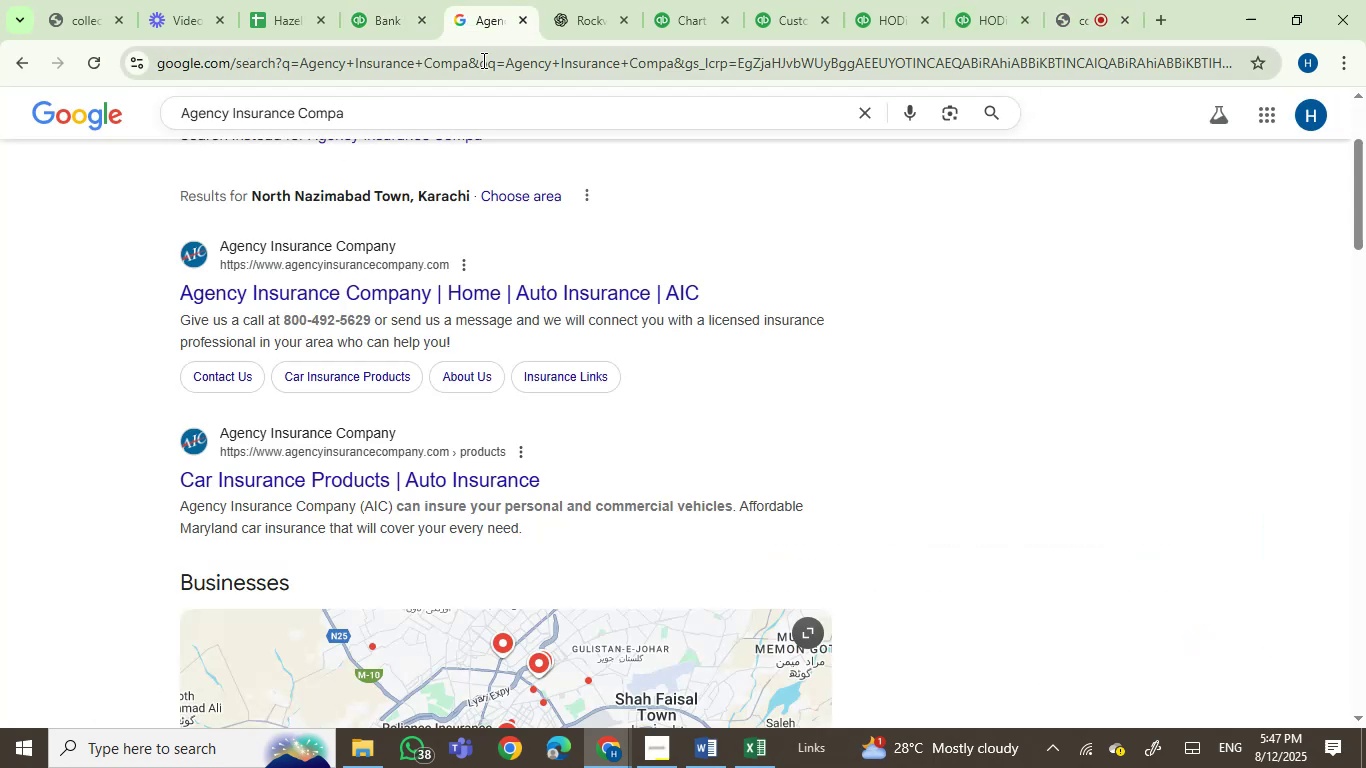 
key(Control+ControlLeft)
 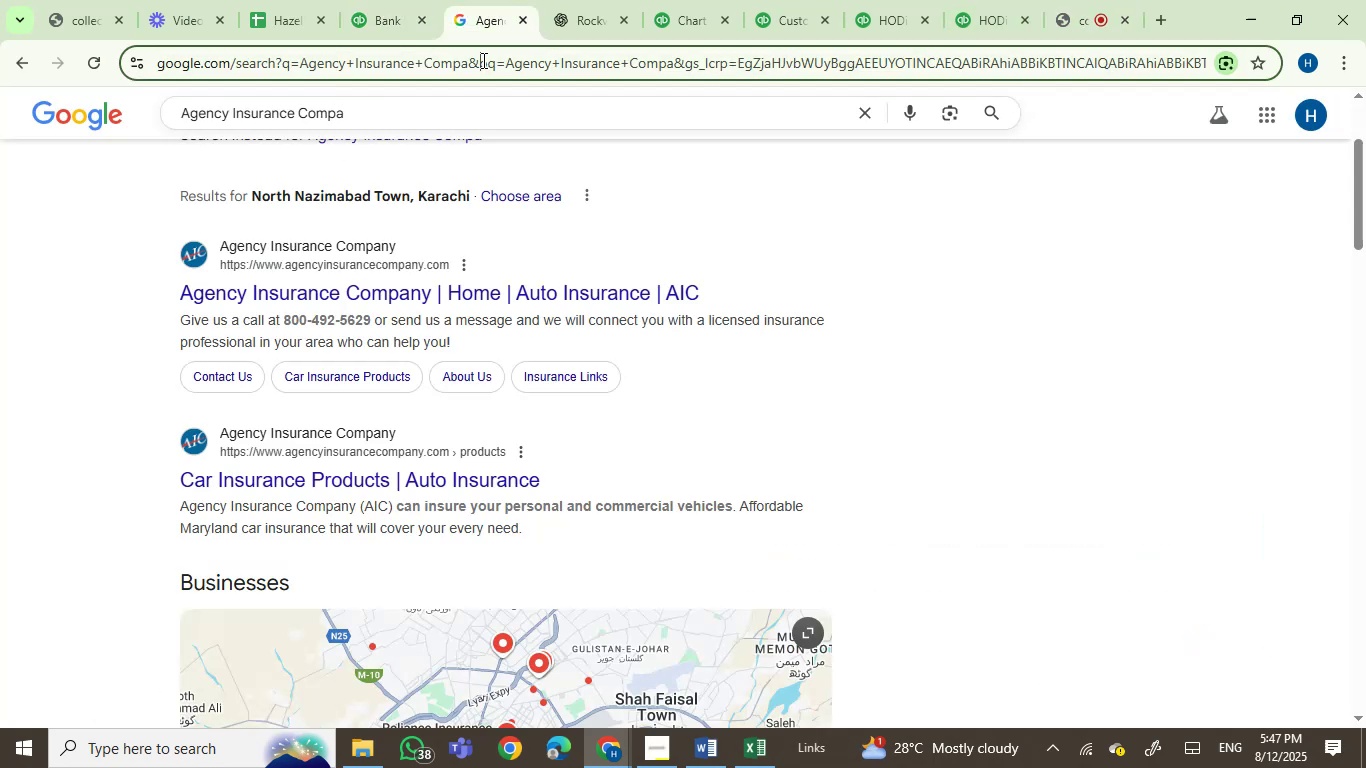 
double_click([482, 60])
 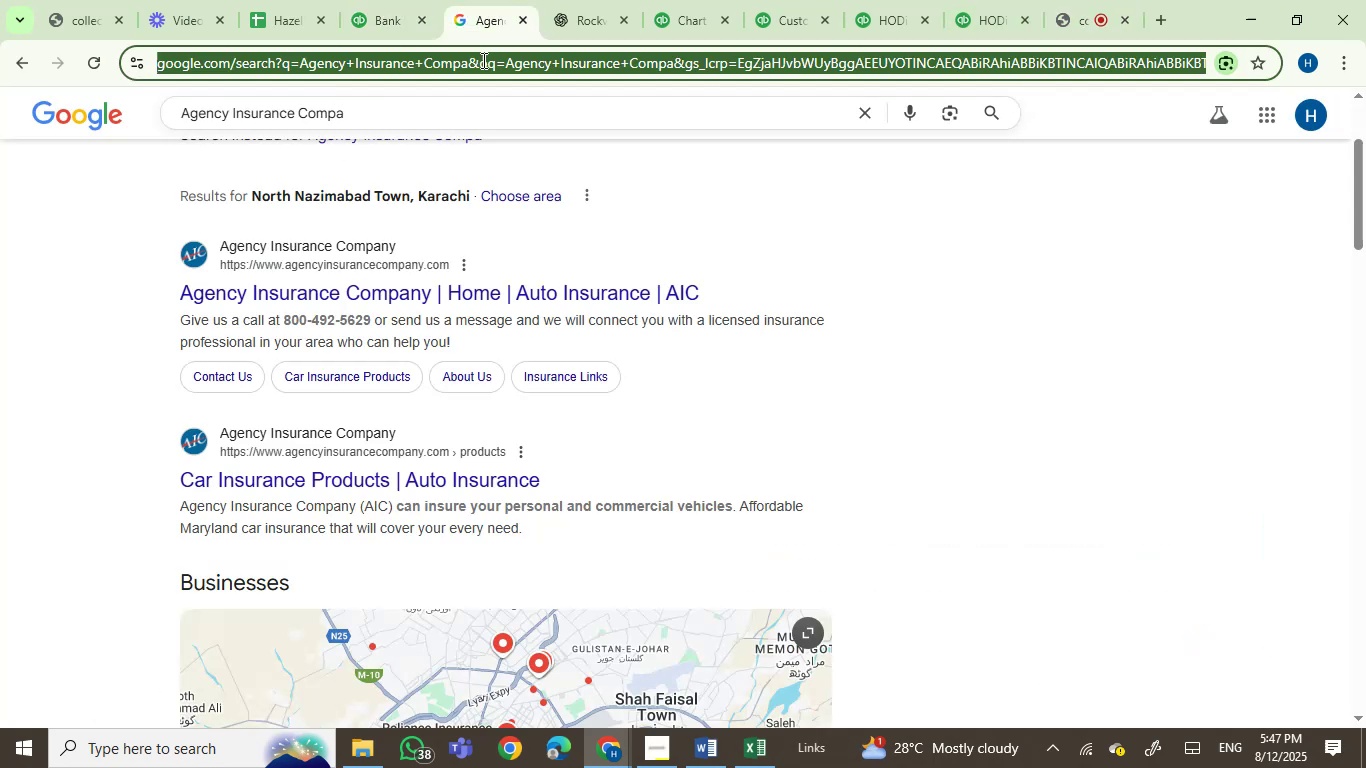 
key(Control+V)
 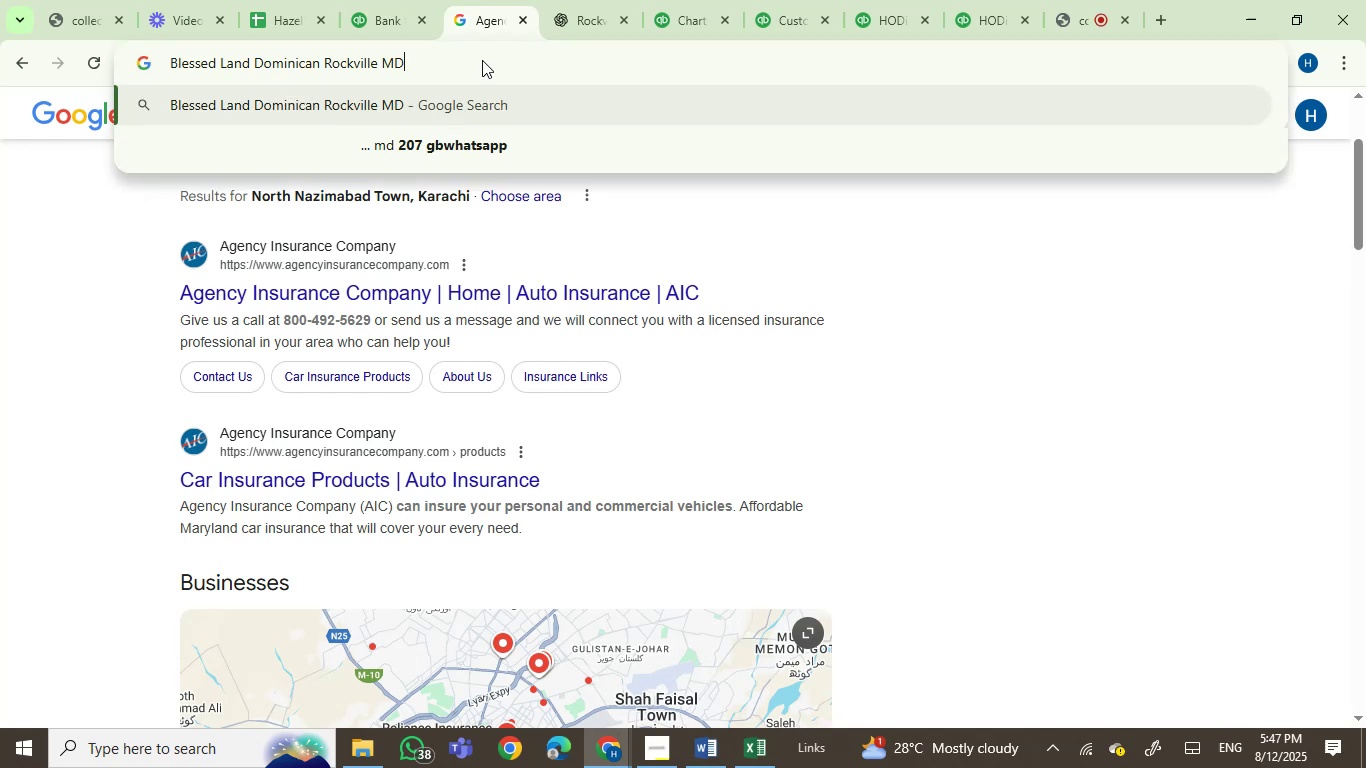 
key(Enter)
 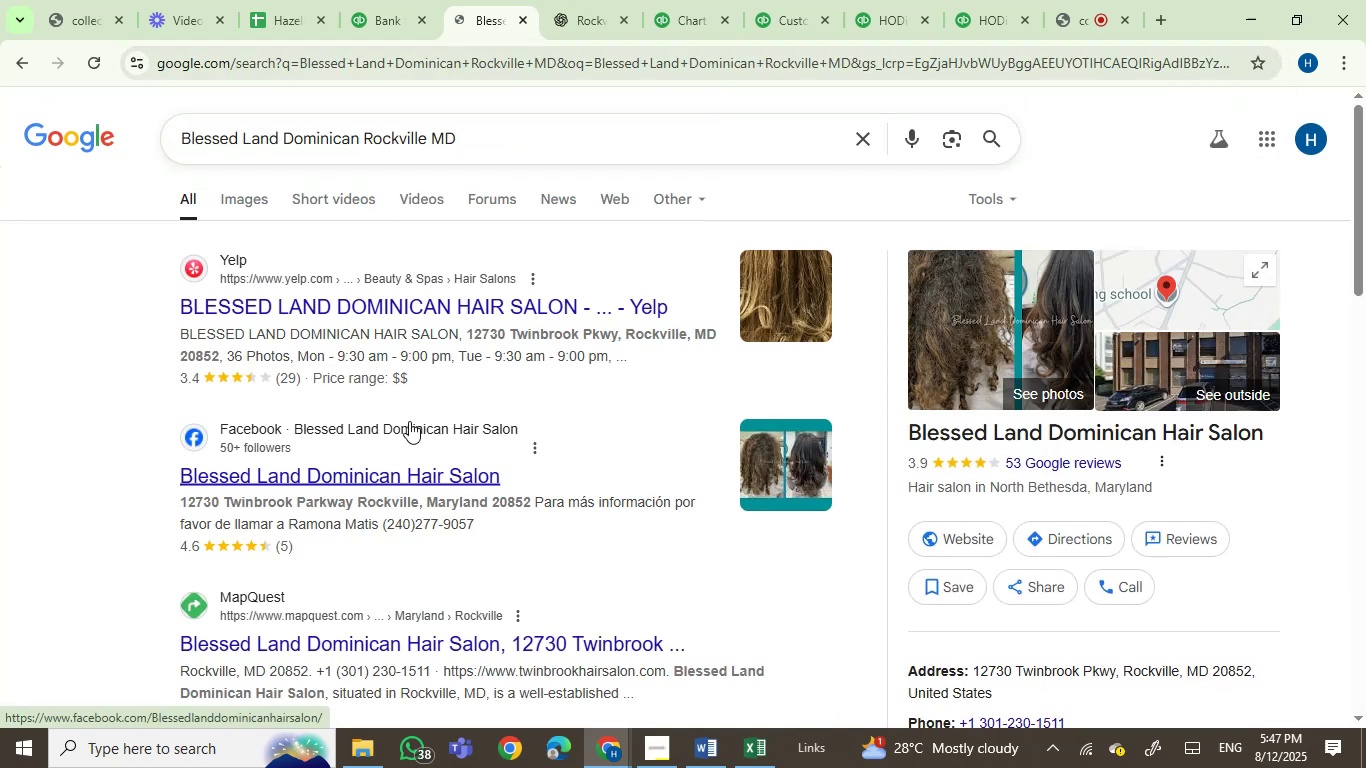 
wait(8.69)
 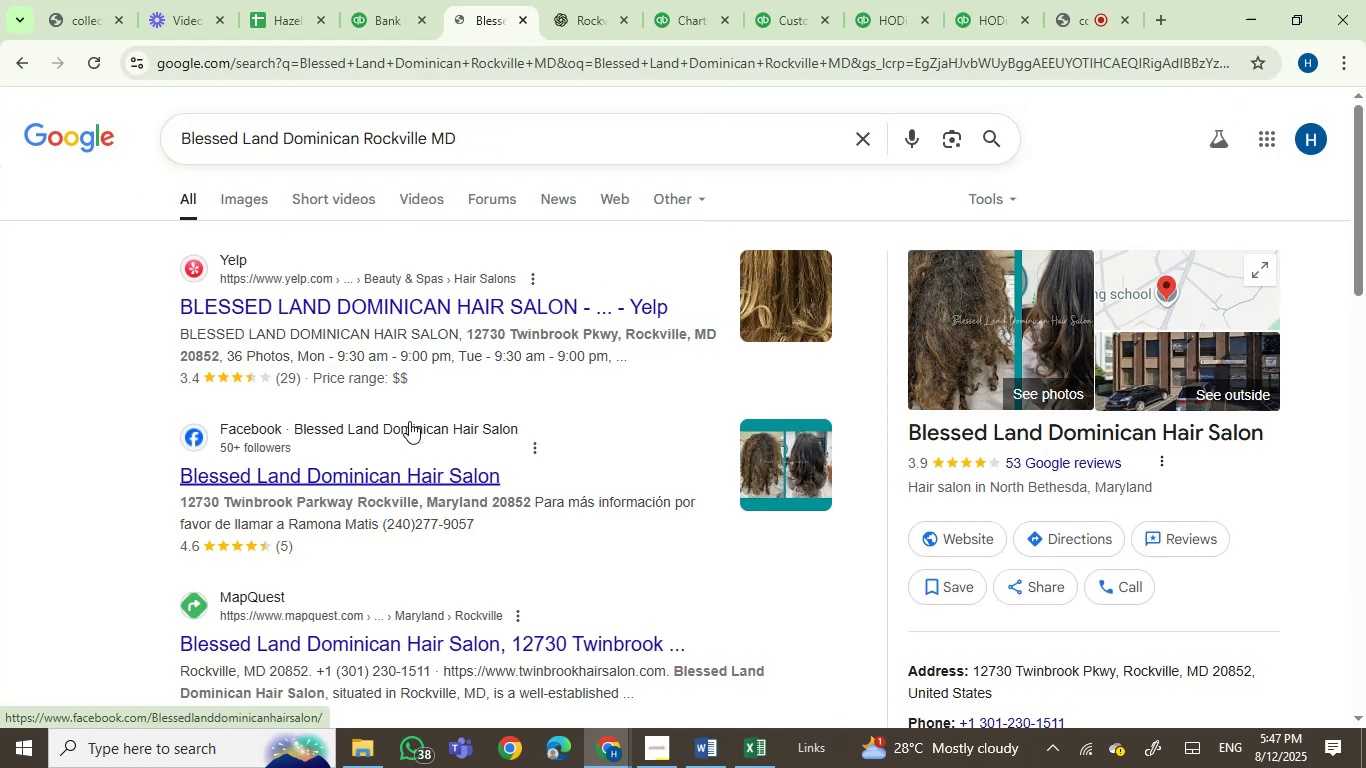 
scroll: coordinate [472, 537], scroll_direction: down, amount: 2.0
 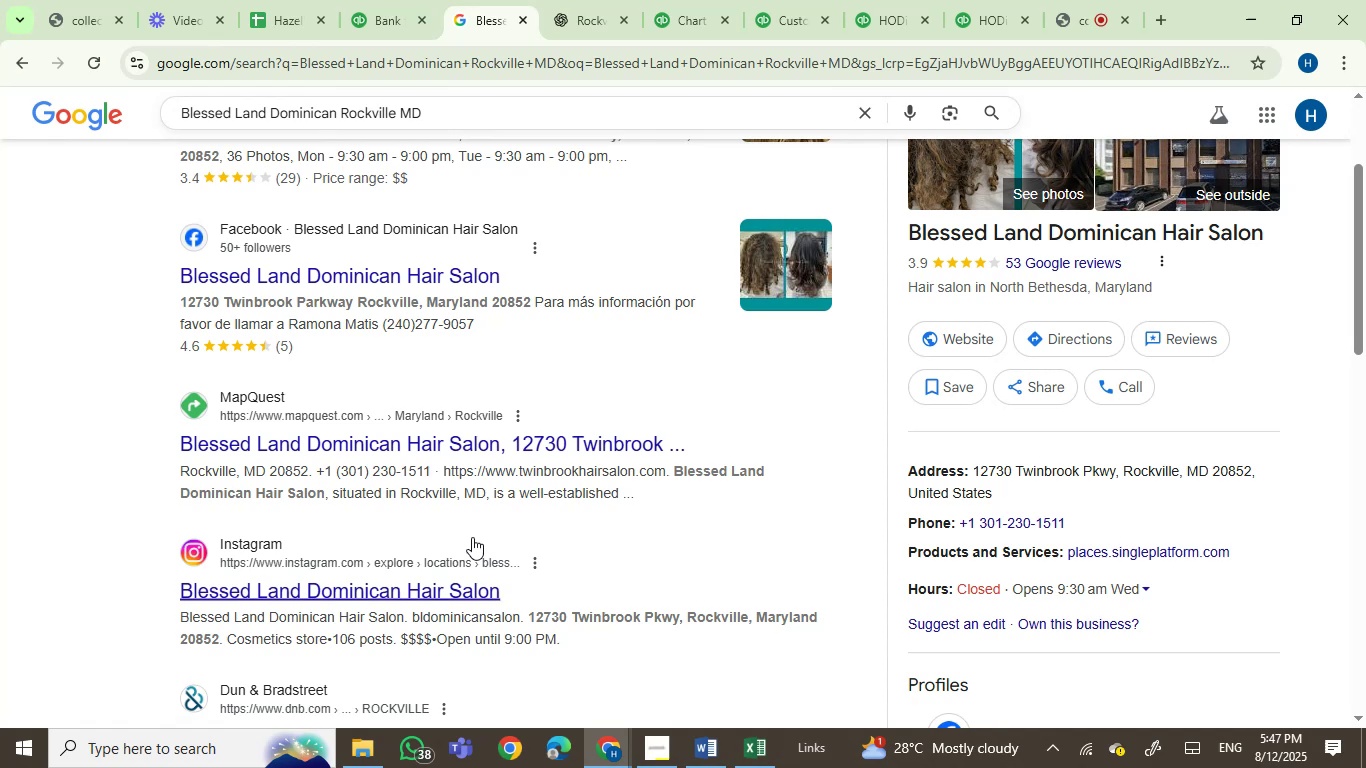 
scroll: coordinate [472, 537], scroll_direction: up, amount: 2.0
 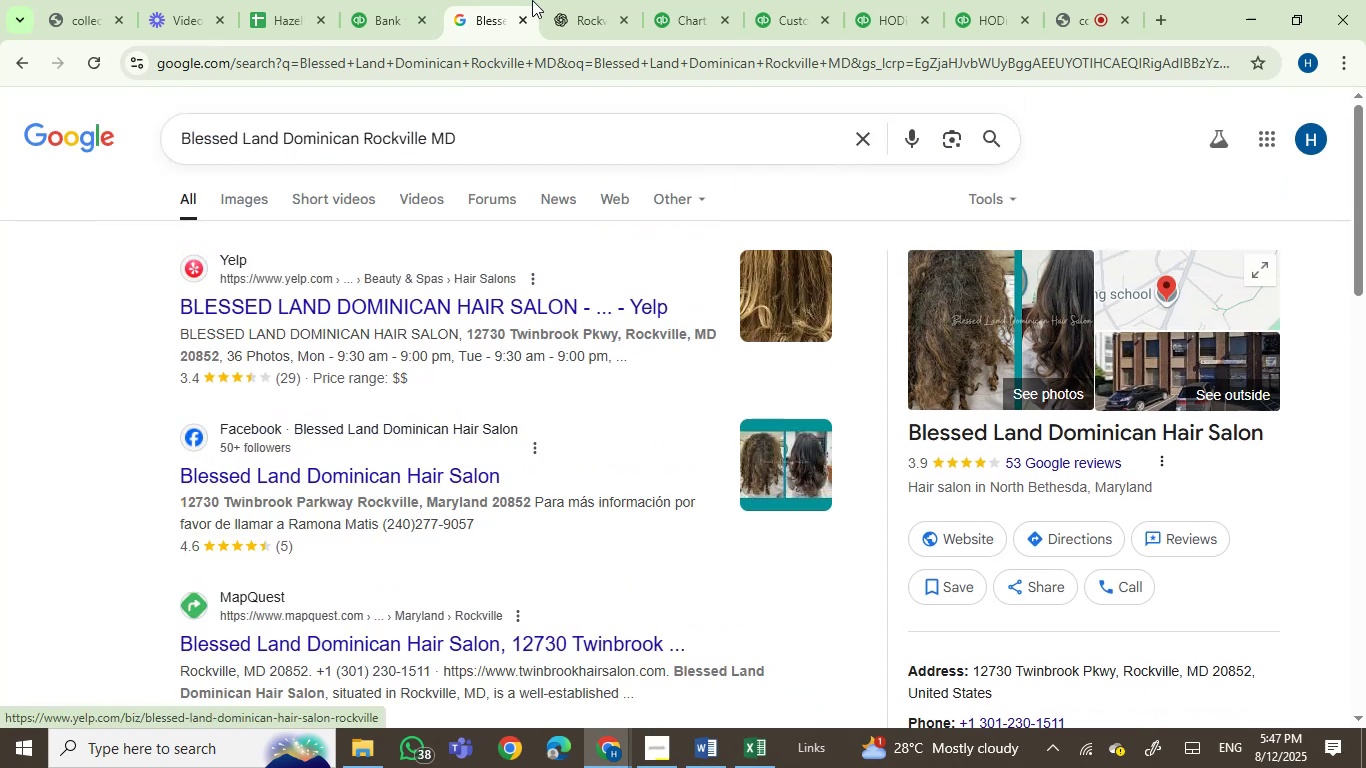 
left_click([575, 0])
 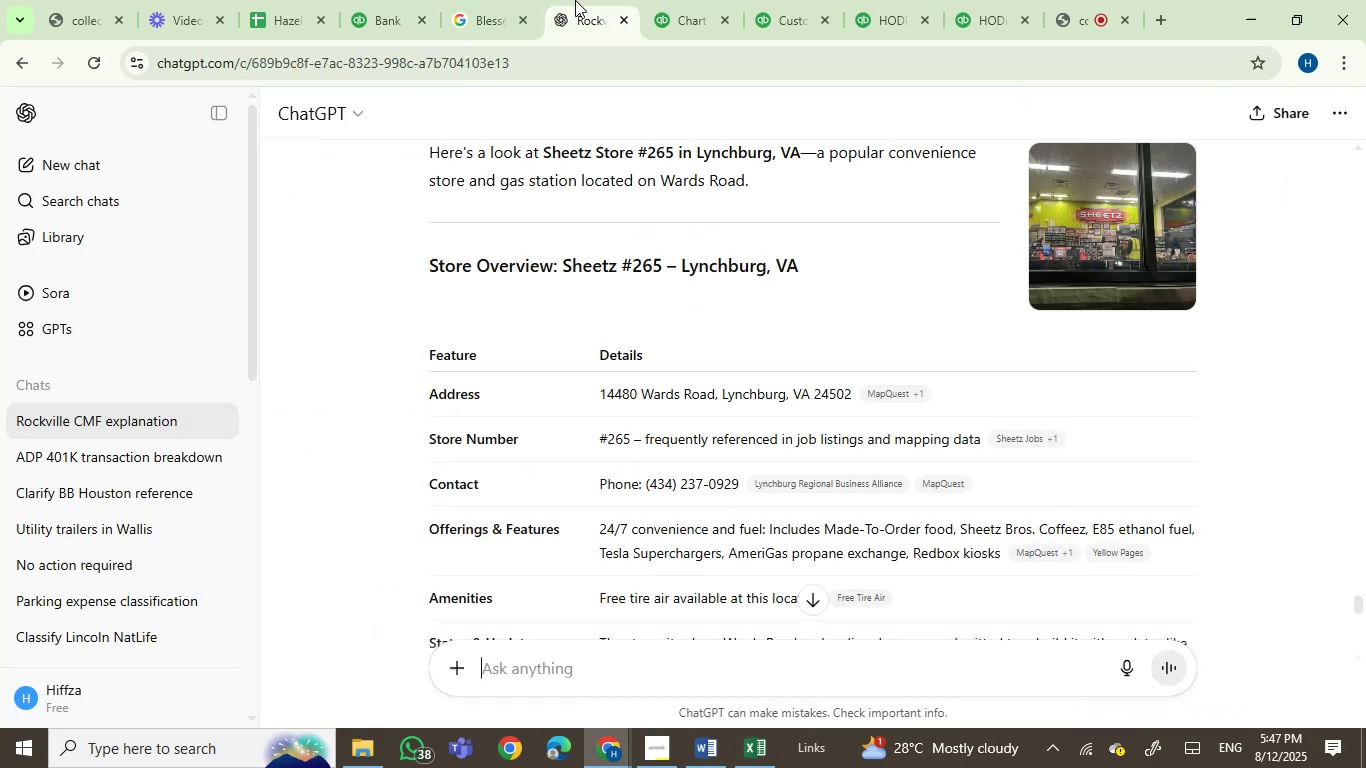 
key(Control+V)
 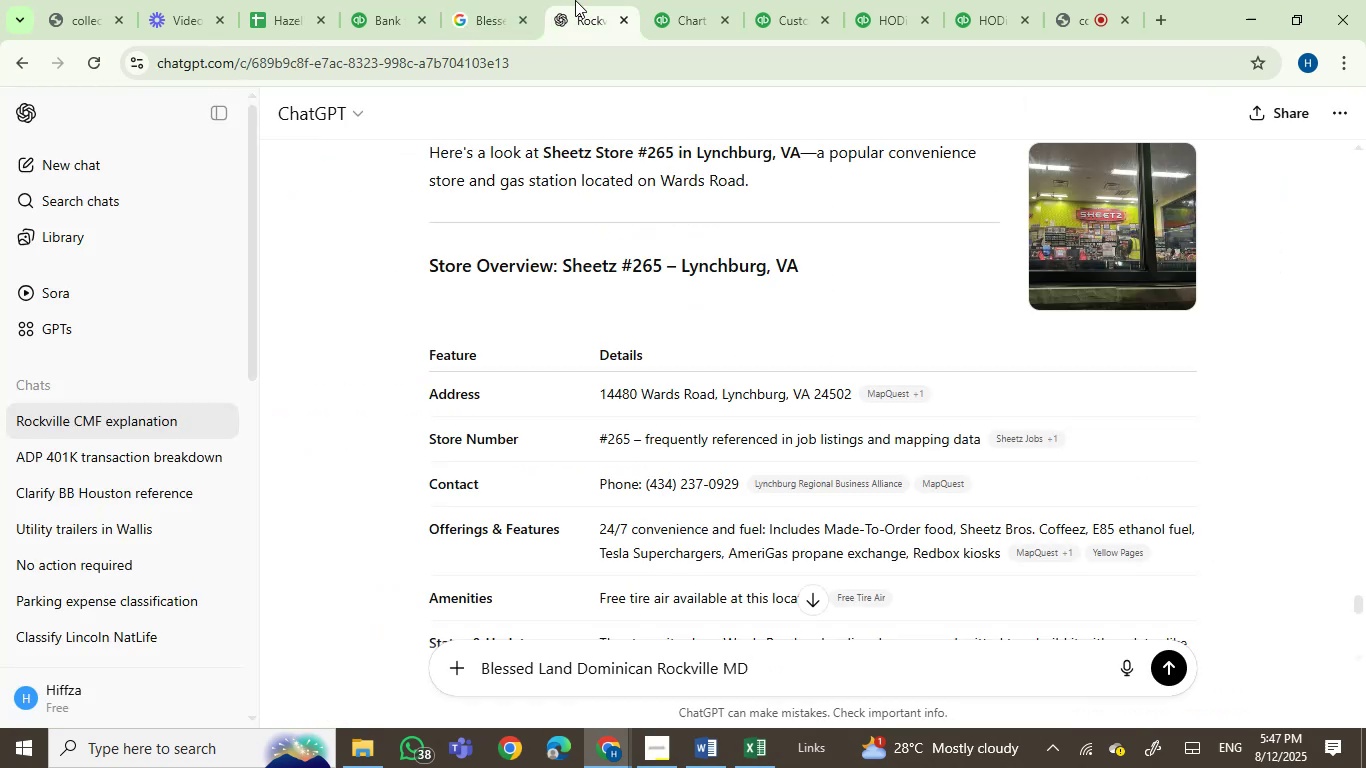 
key(Enter)
 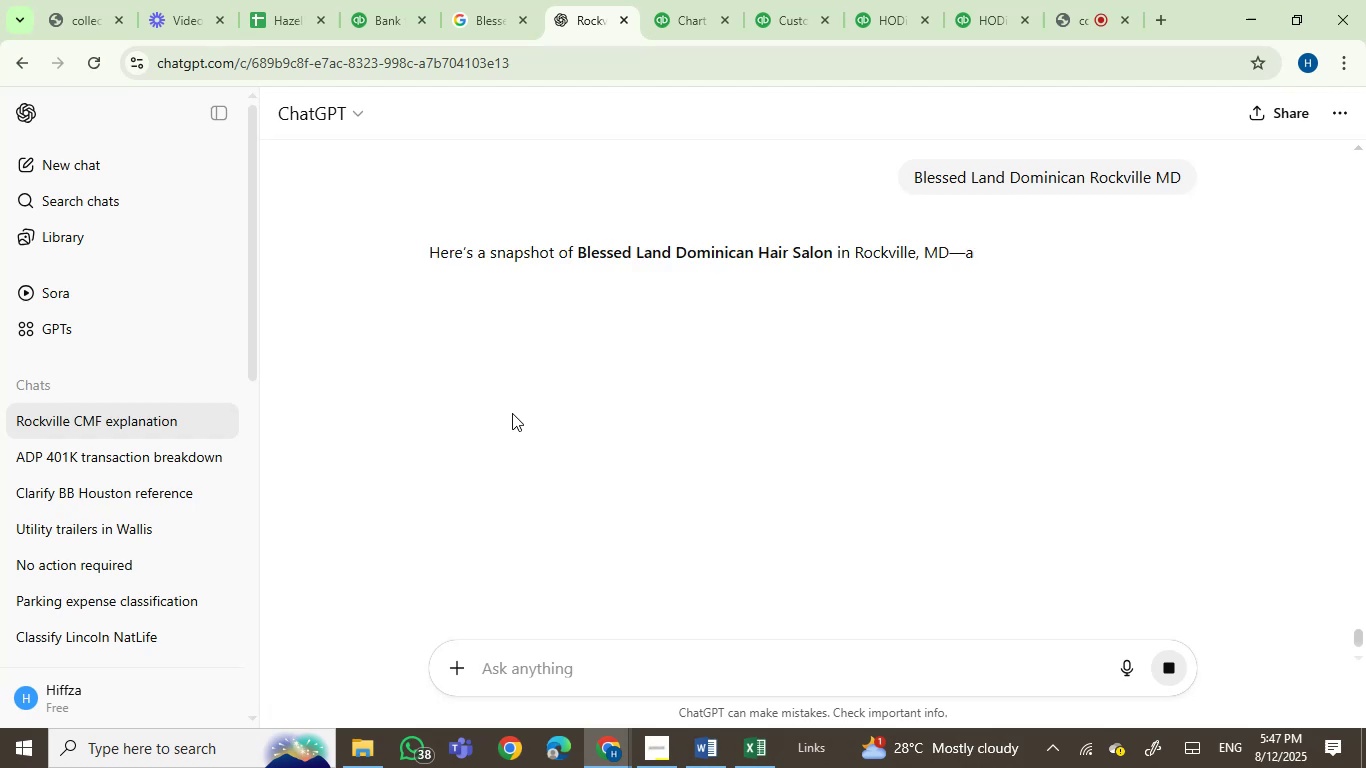 
wait(12.52)
 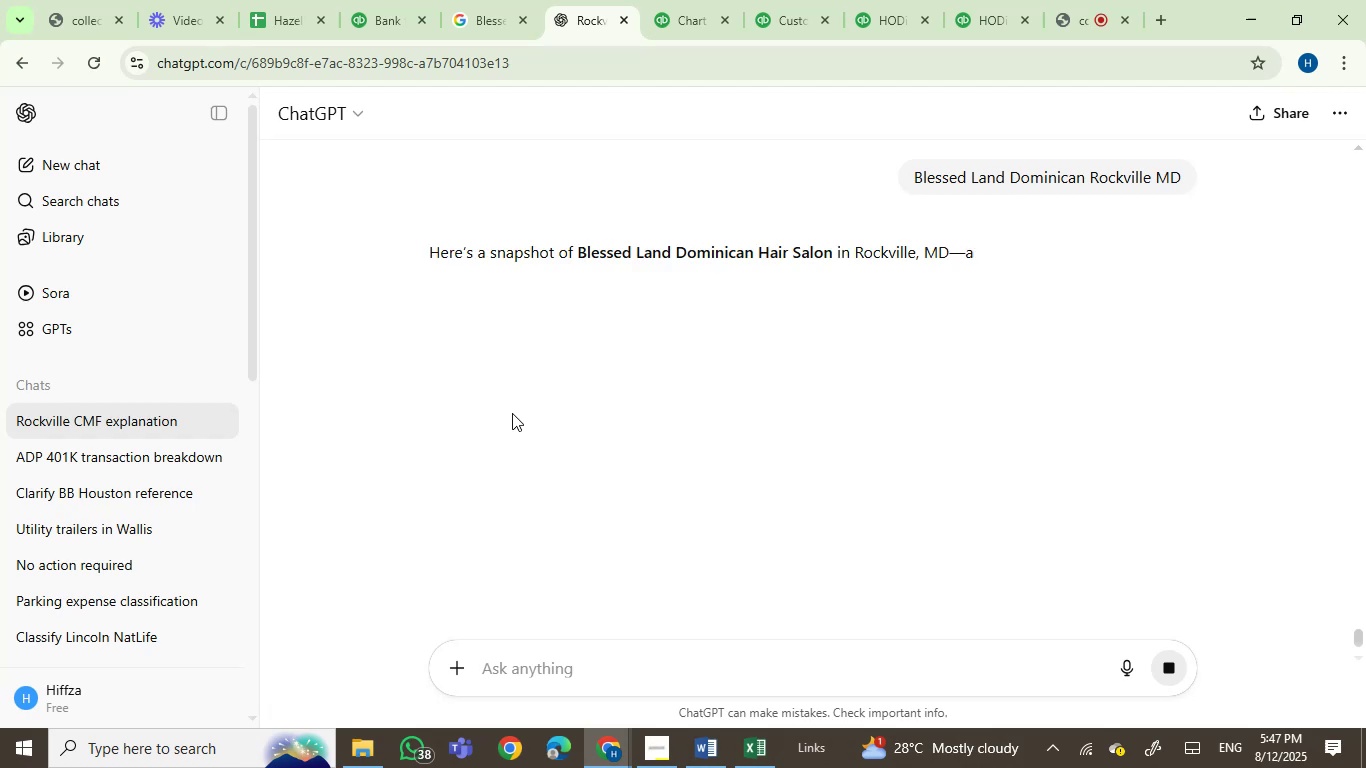 
scroll: coordinate [400, 490], scroll_direction: down, amount: 1.0
 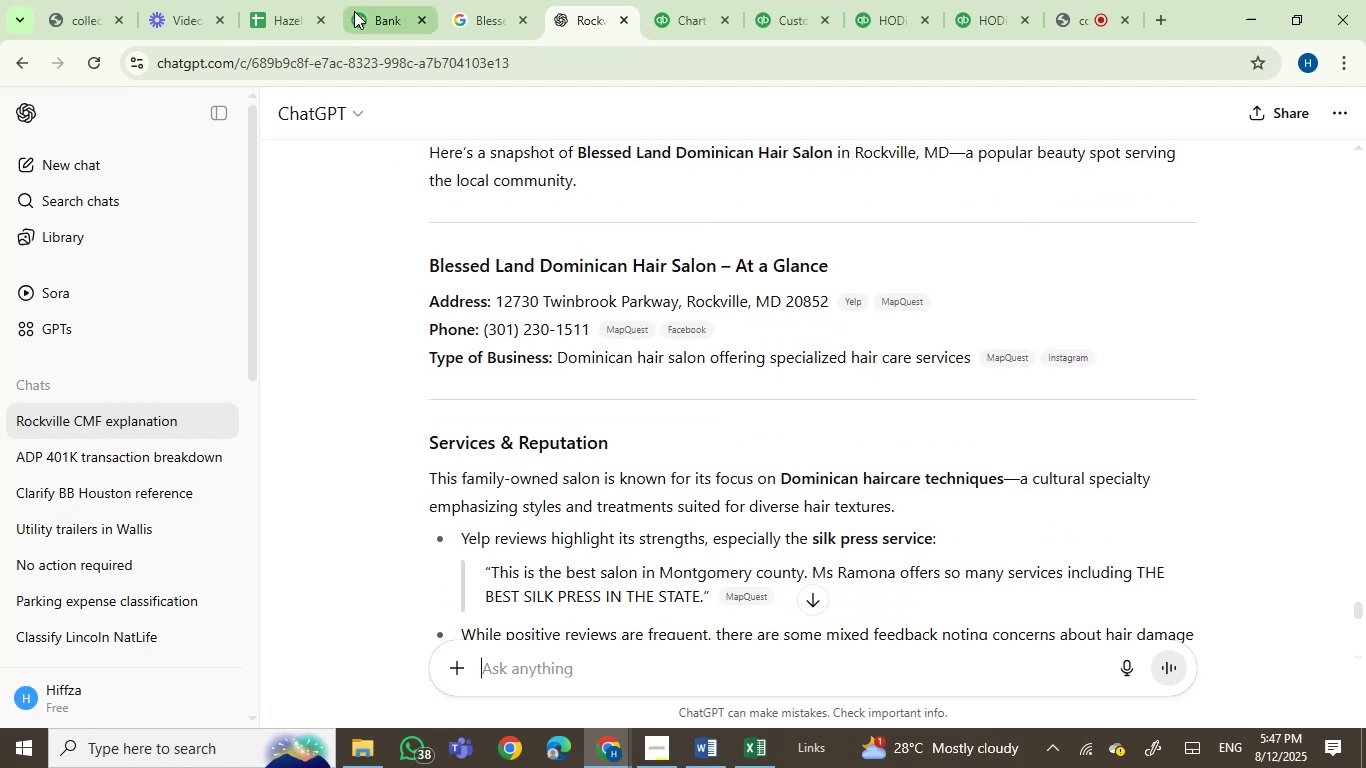 
left_click([363, 0])
 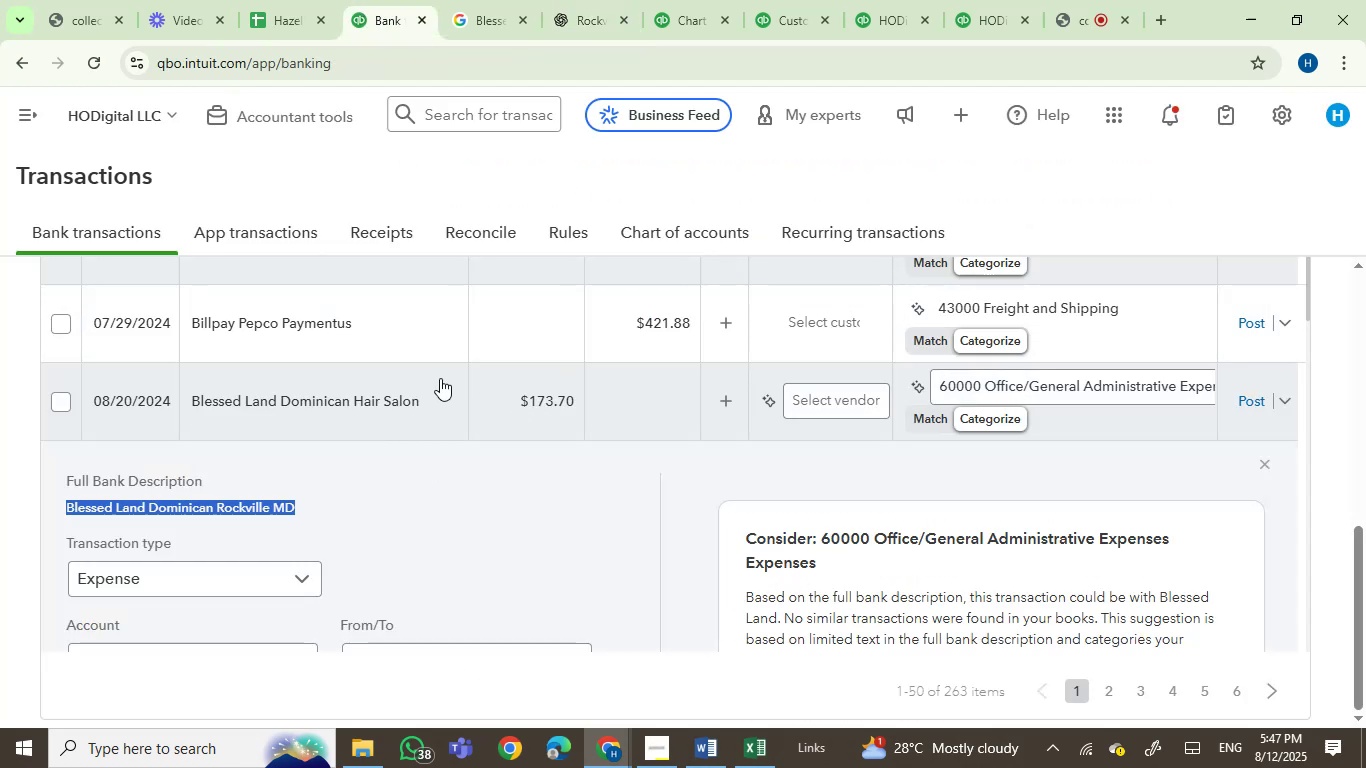 